 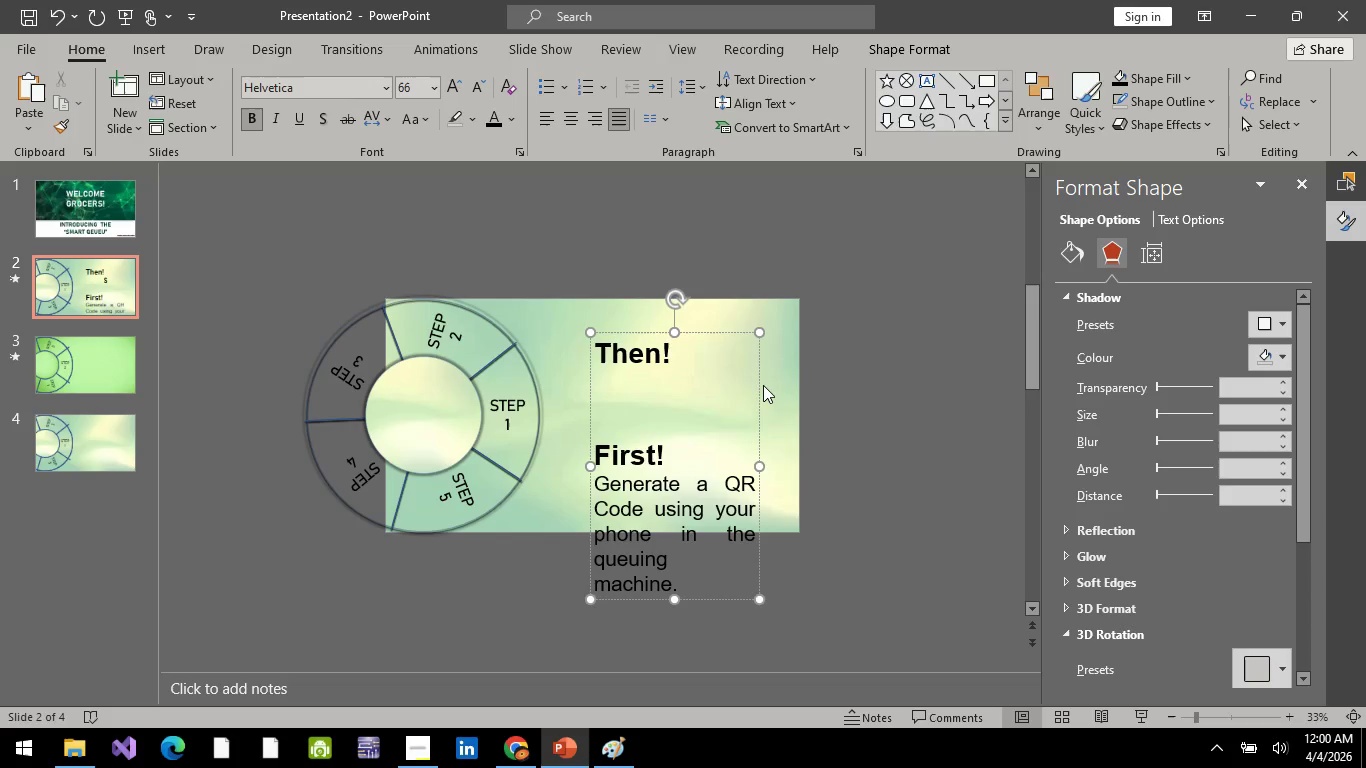 
key(Control+B)
 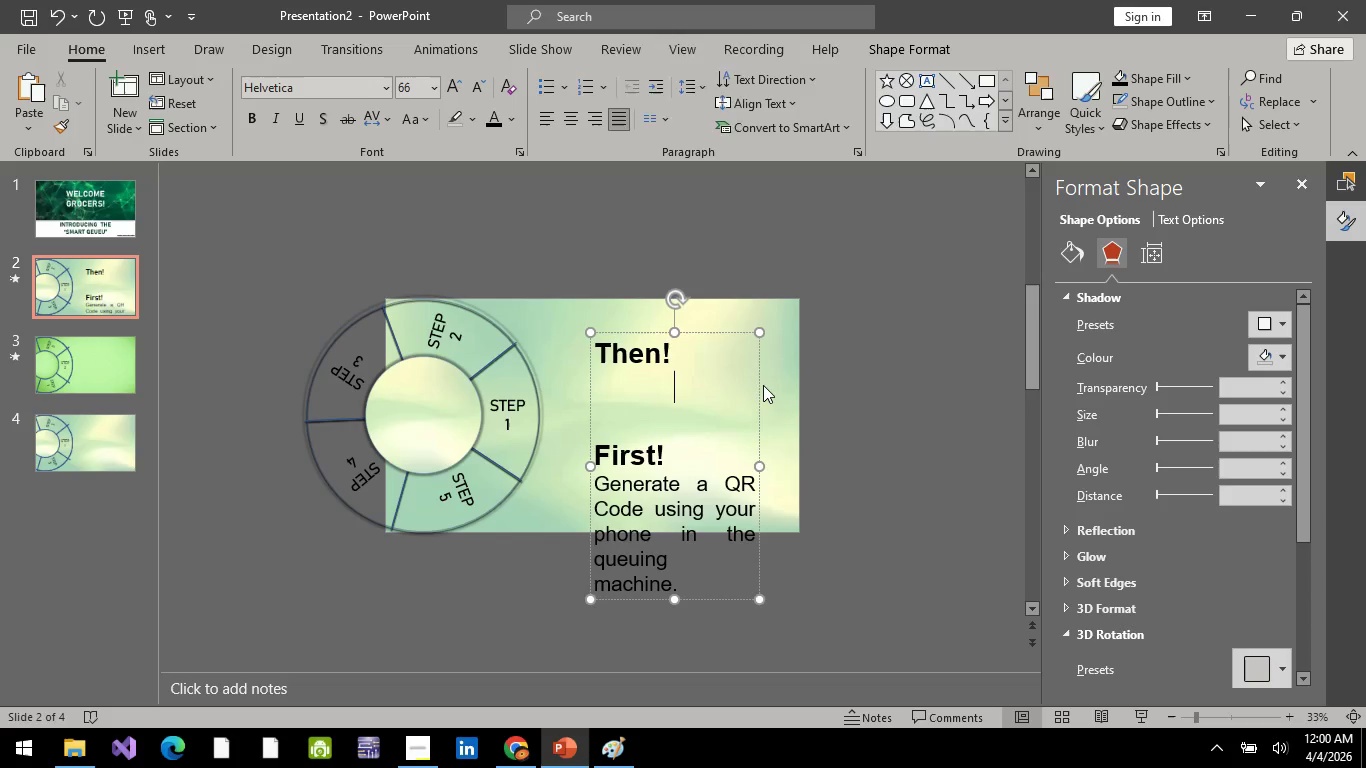 
type(Scan)
 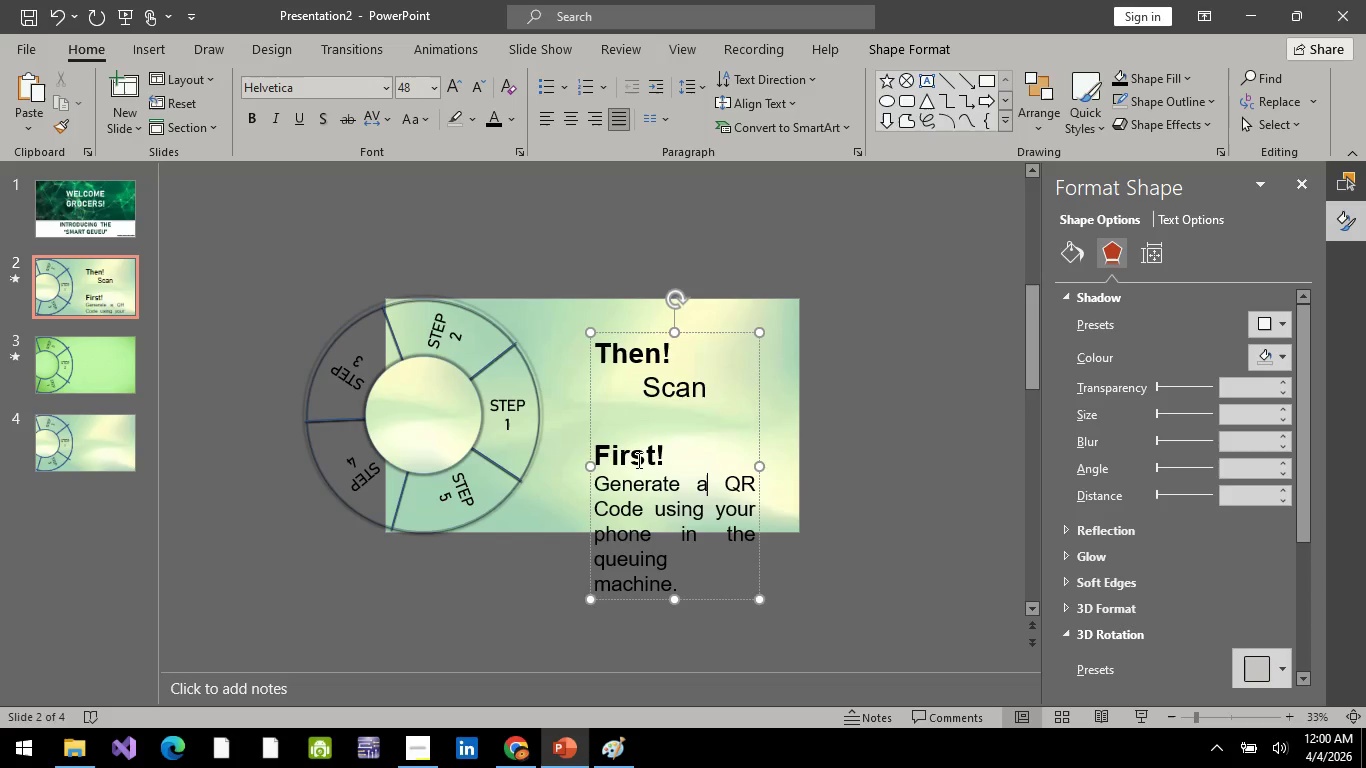 
left_click([634, 454])
 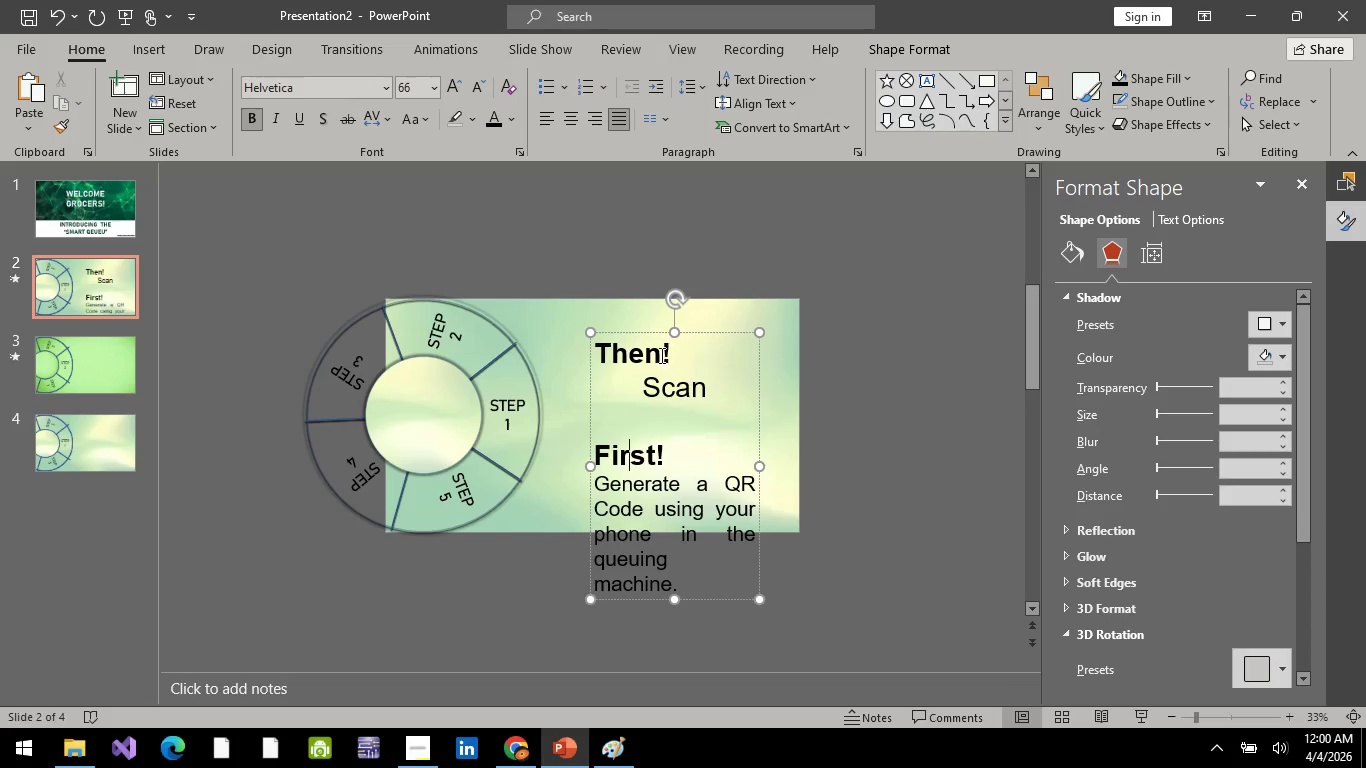 
left_click([651, 353])
 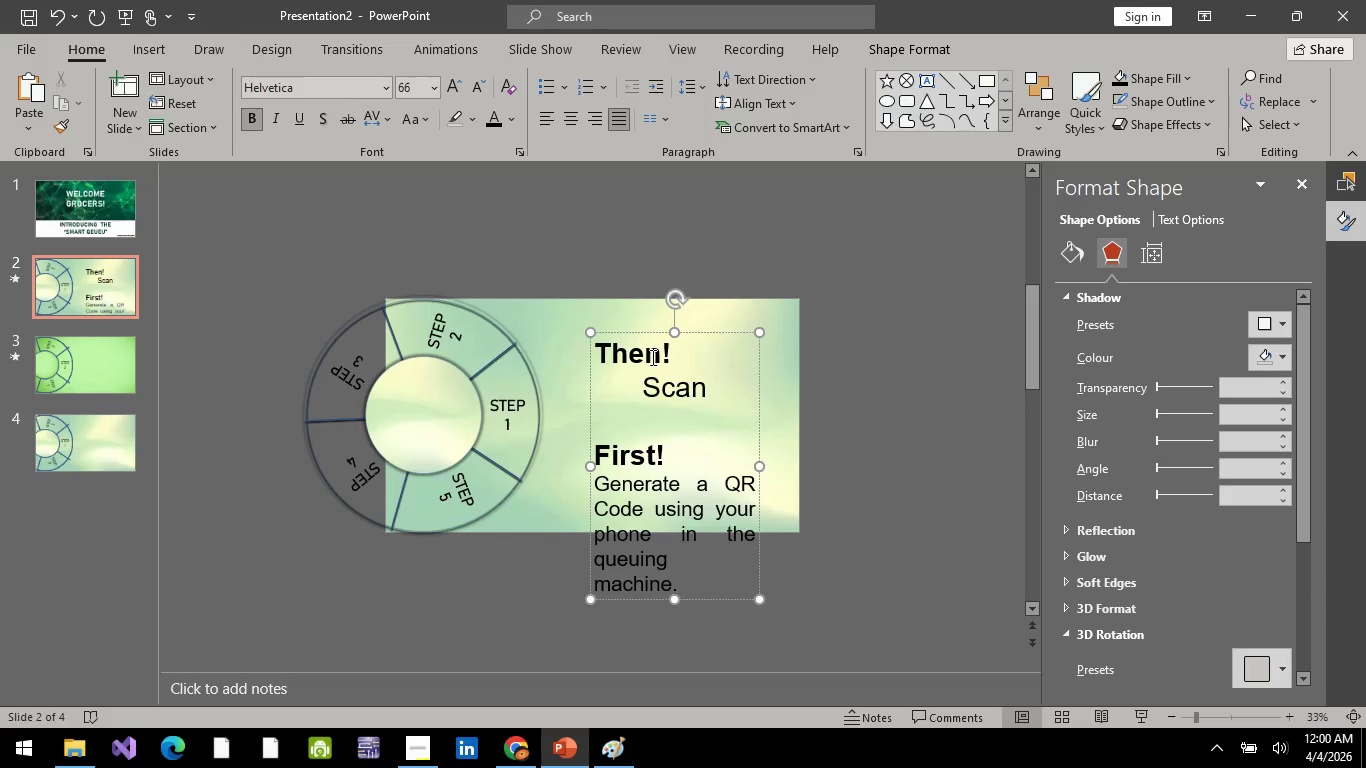 
left_click([643, 360])
 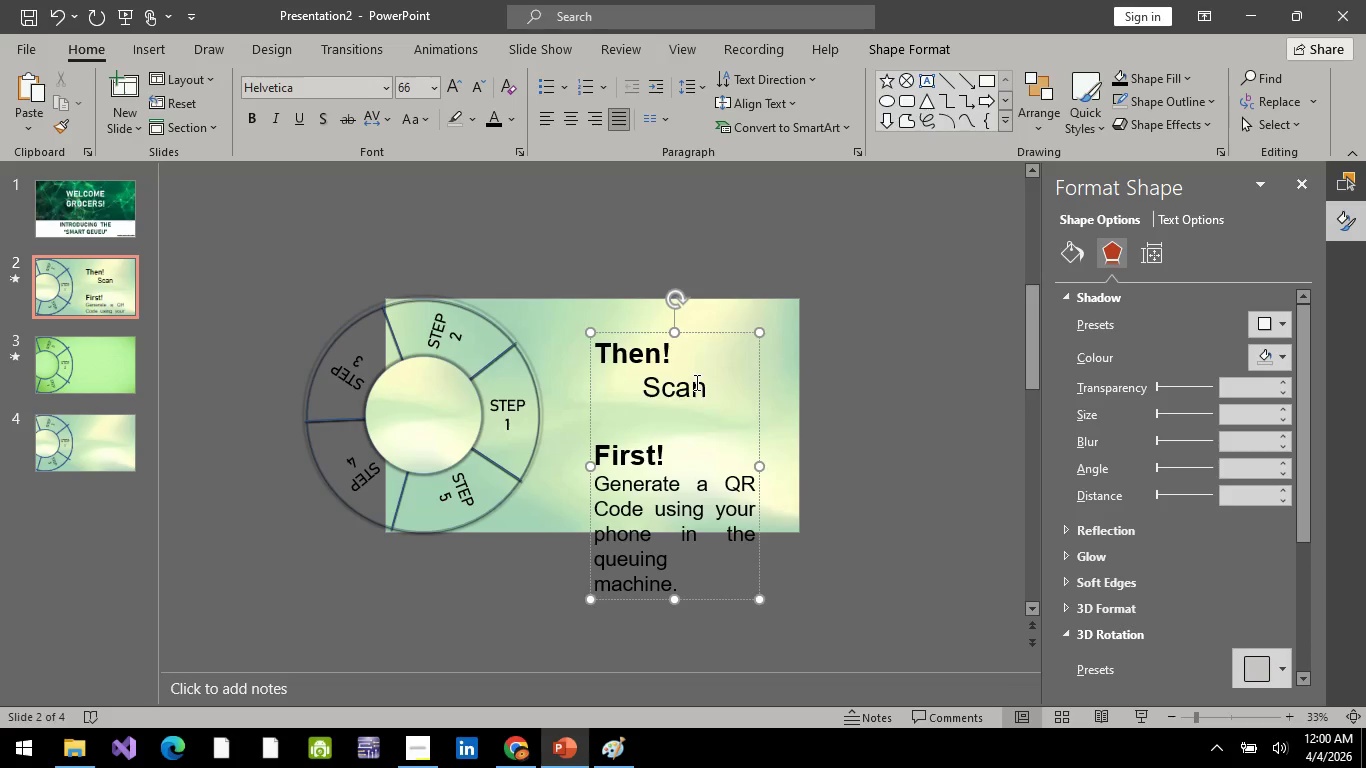 
key(Backspace)
 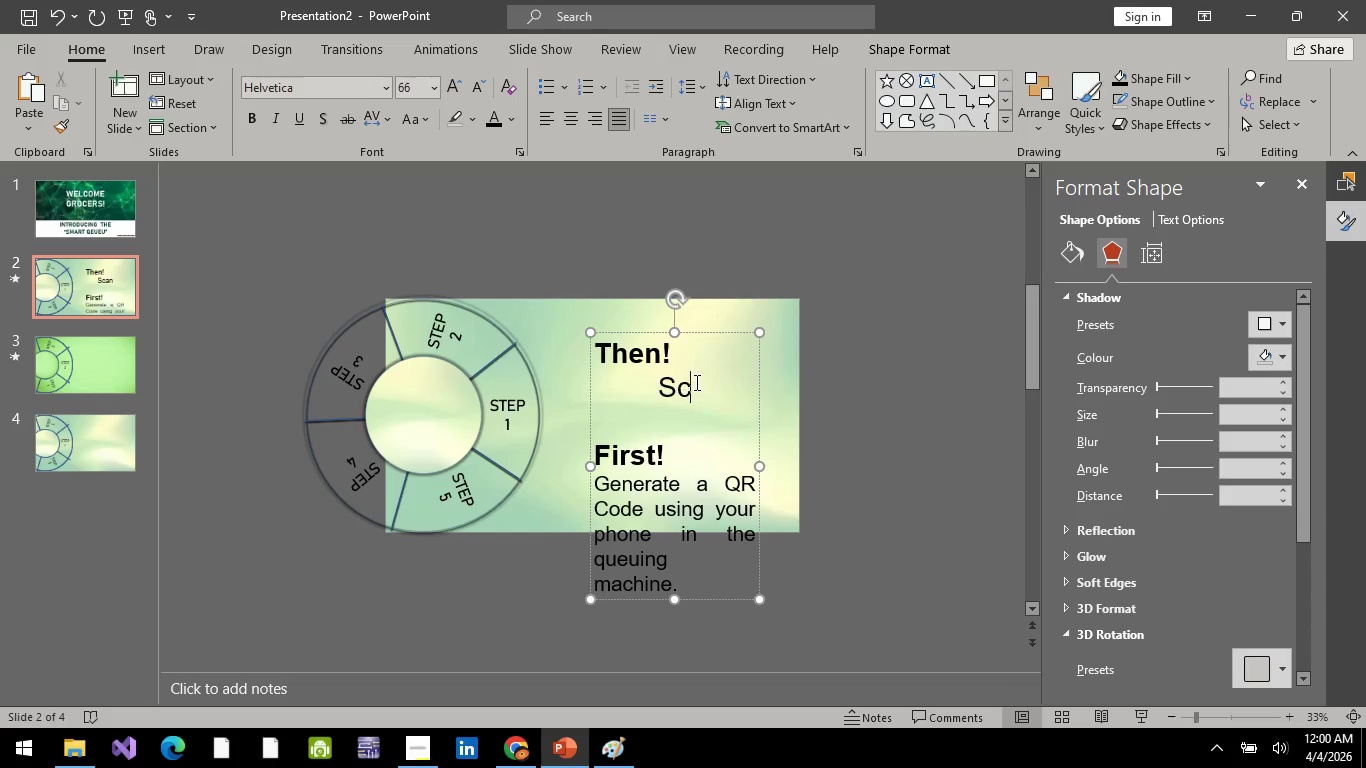 
key(Backspace)
 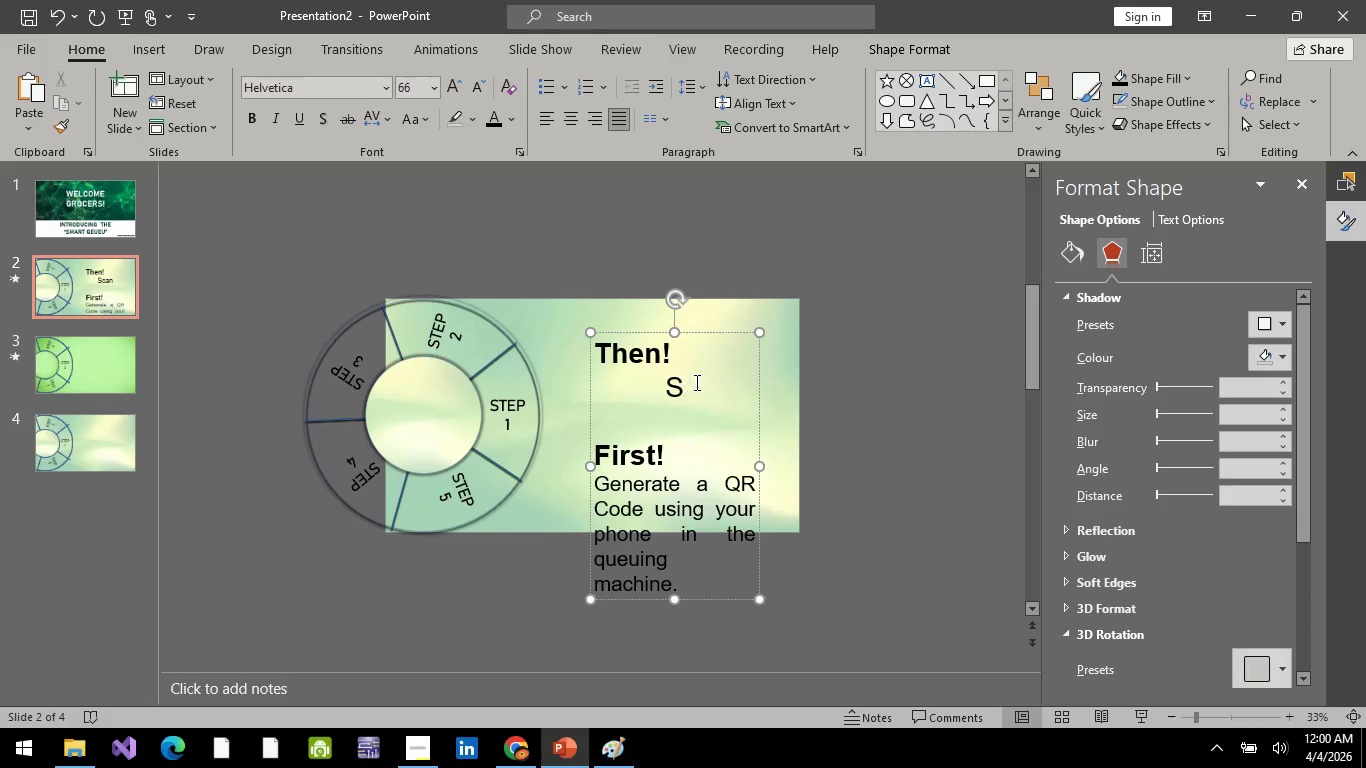 
key(Backspace)
 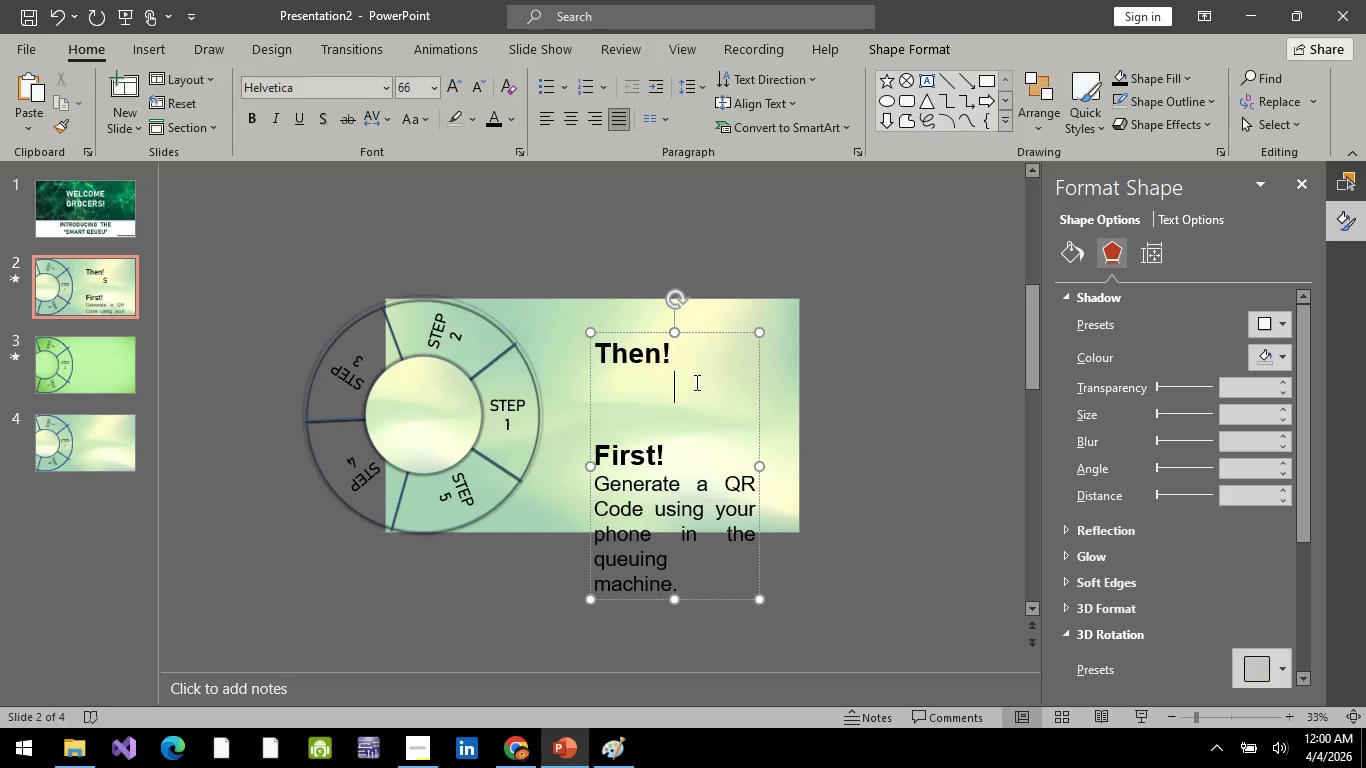 
key(Backspace)
 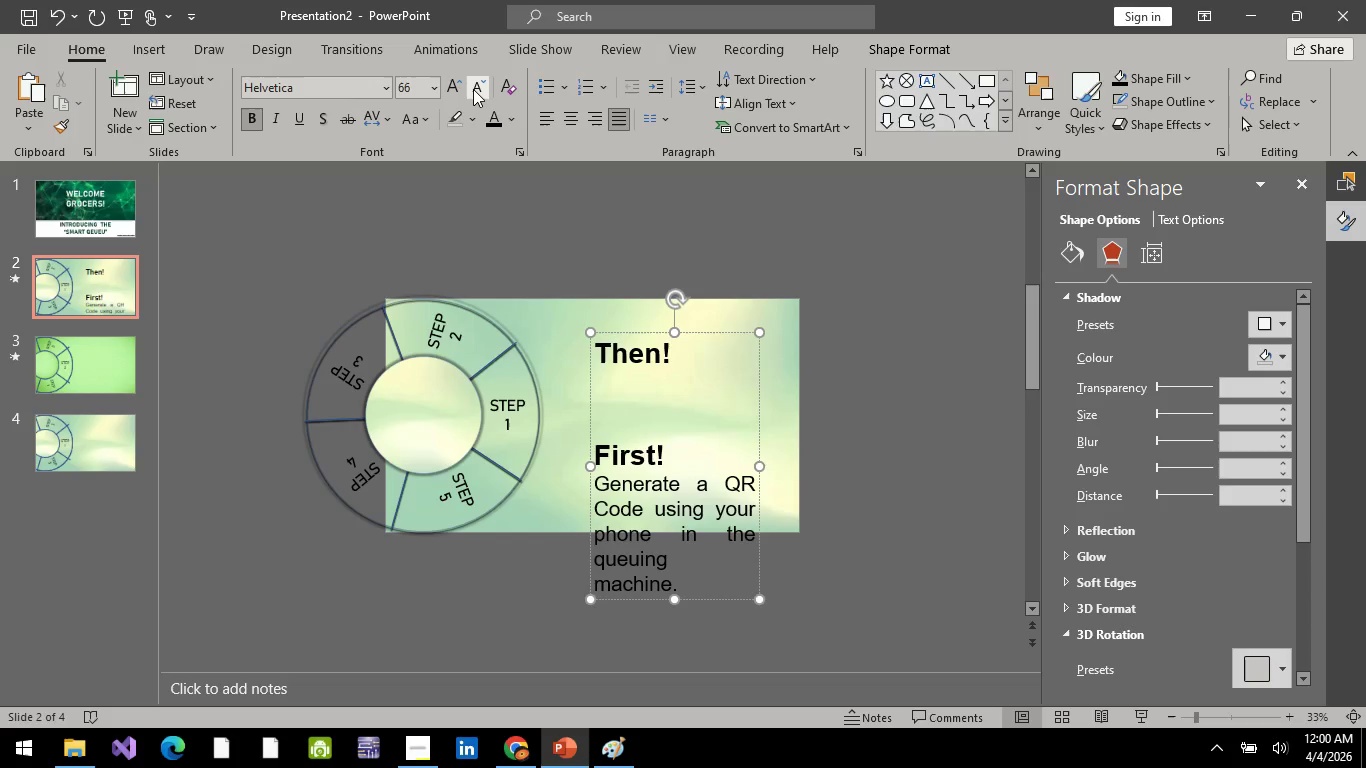 
double_click([473, 89])
 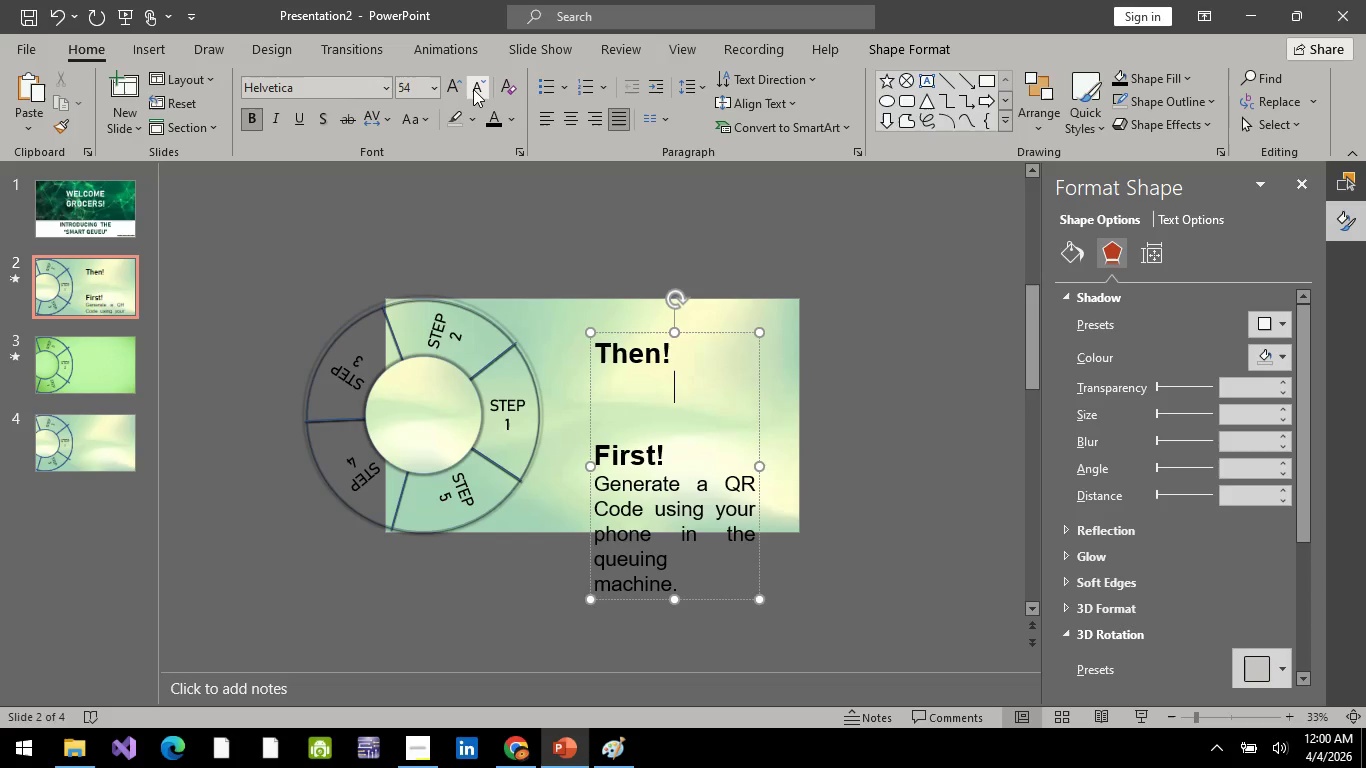 
triple_click([473, 89])
 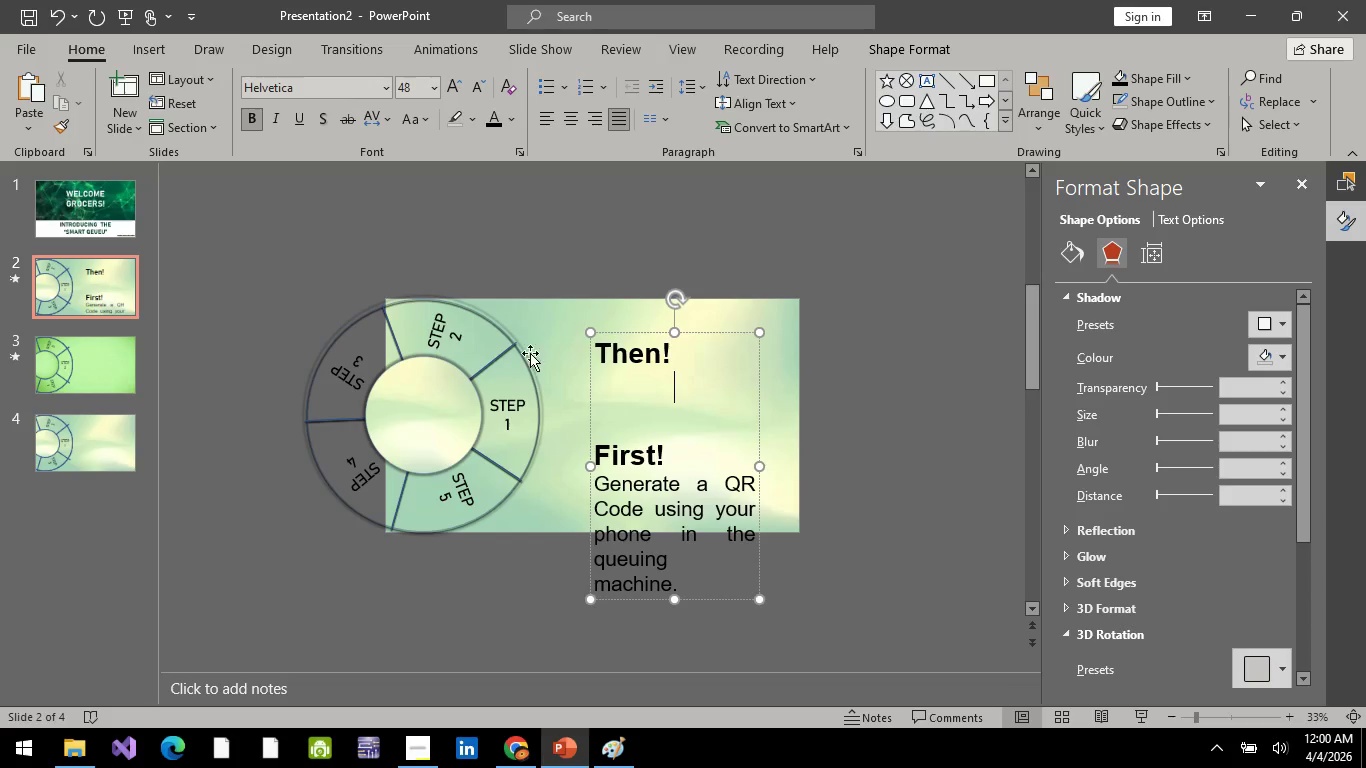 
key(CapsLock)
 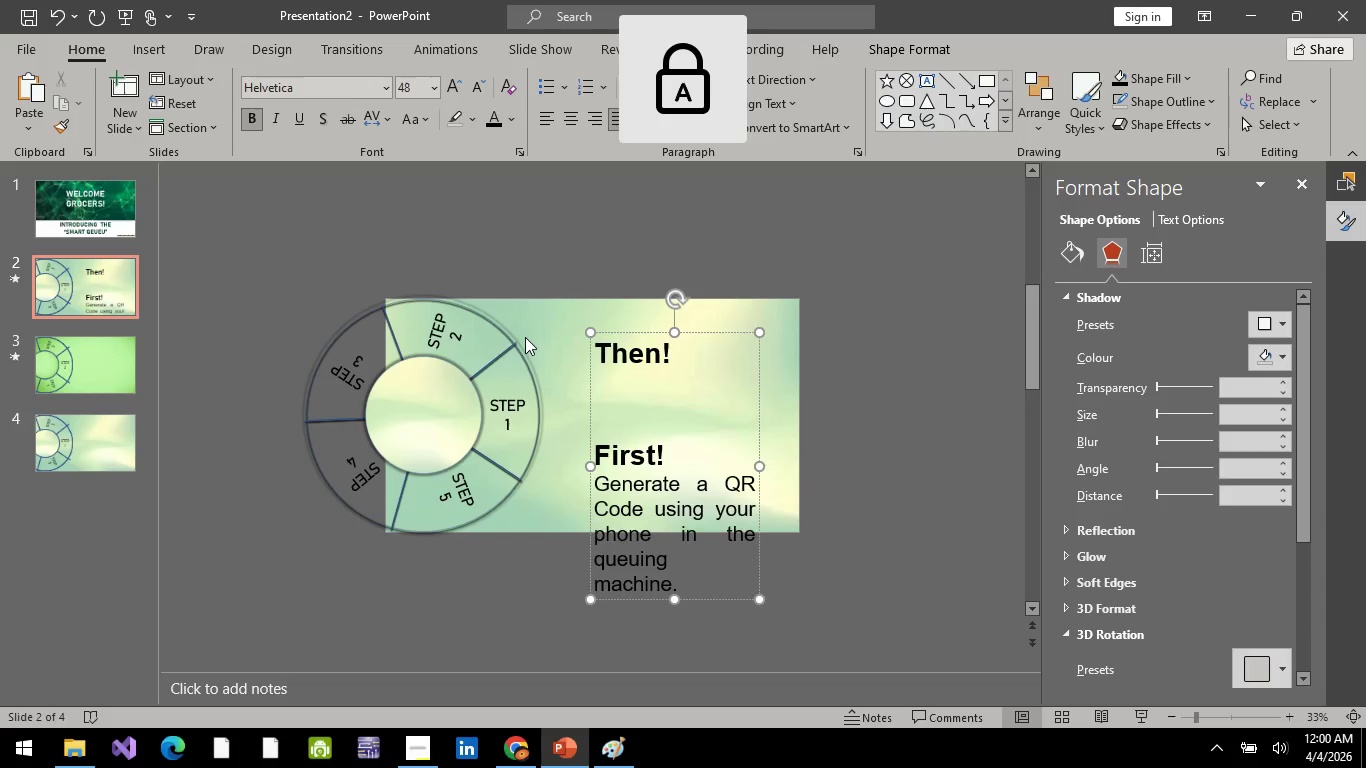 
key(S)
 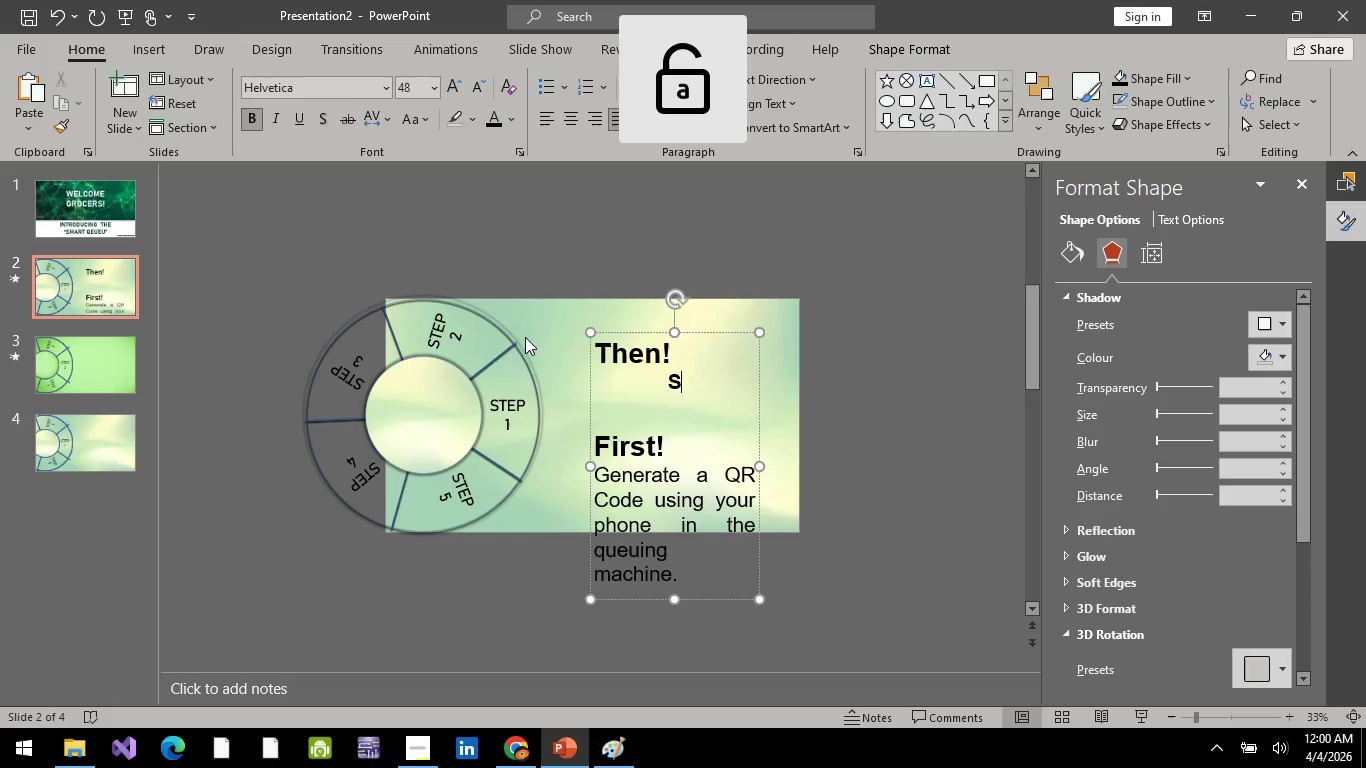 
key(CapsLock)
 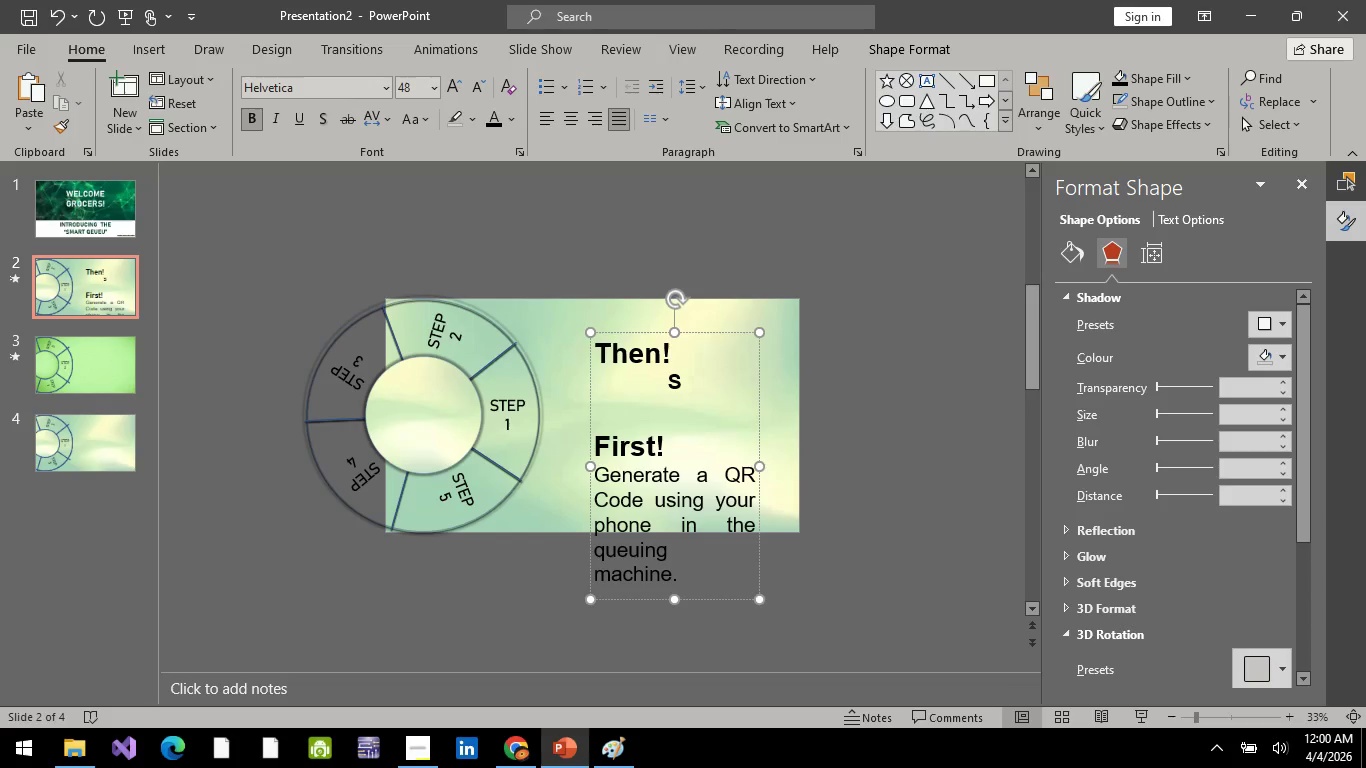 
key(Backspace)
 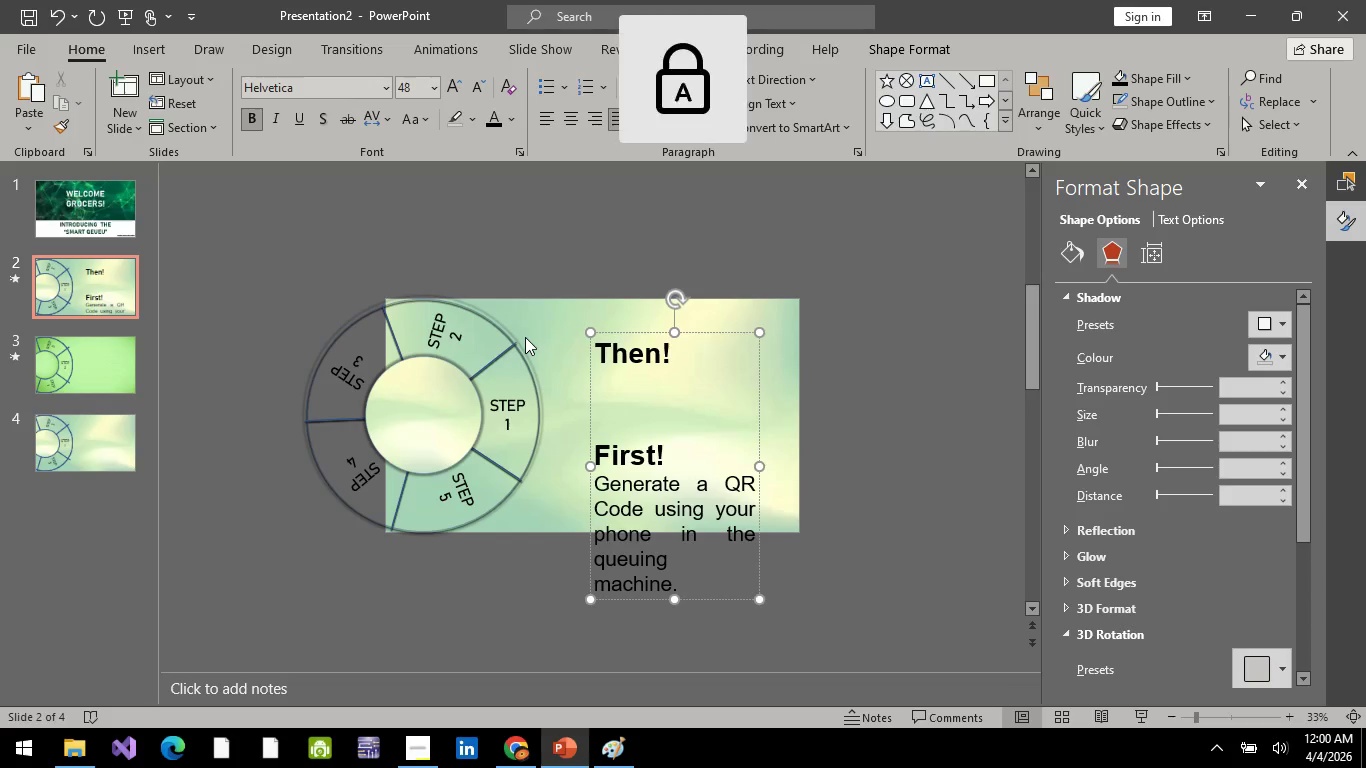 
key(CapsLock)
 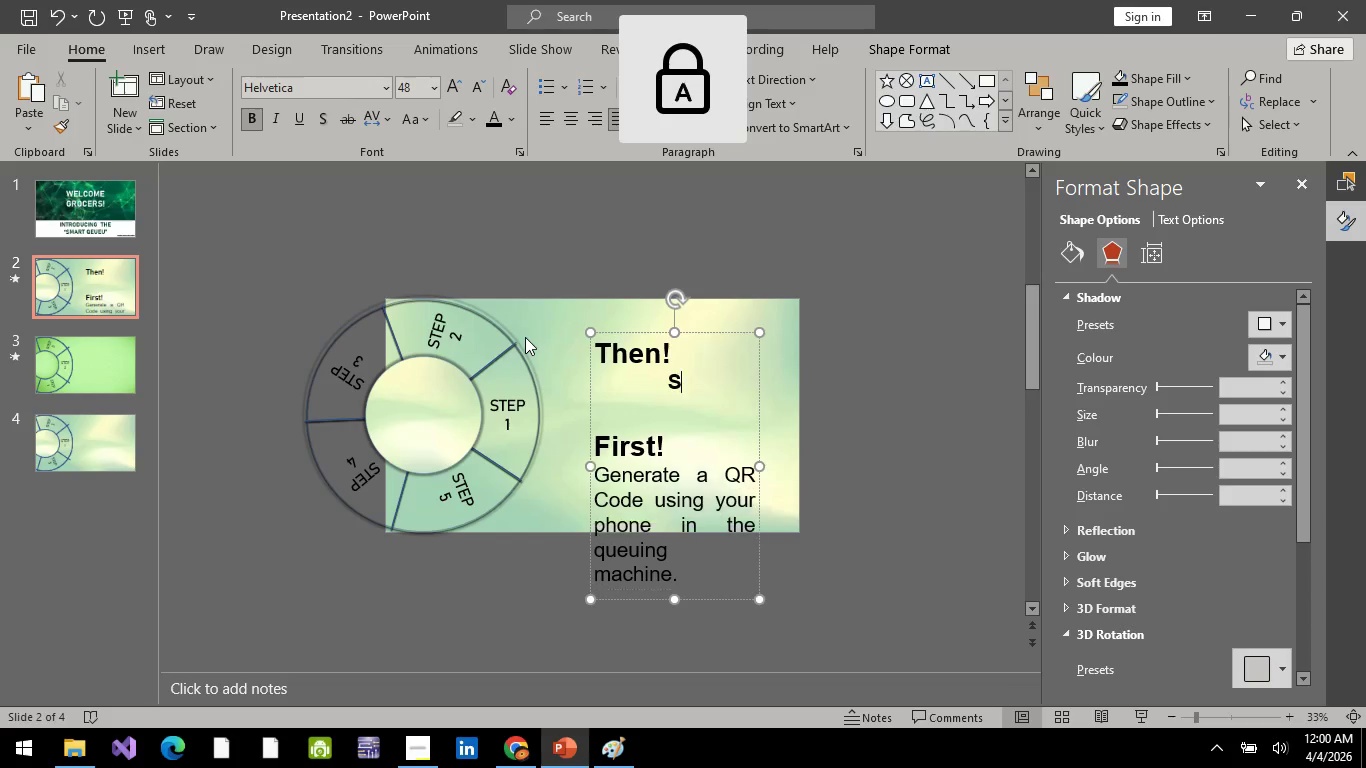 
key(S)
 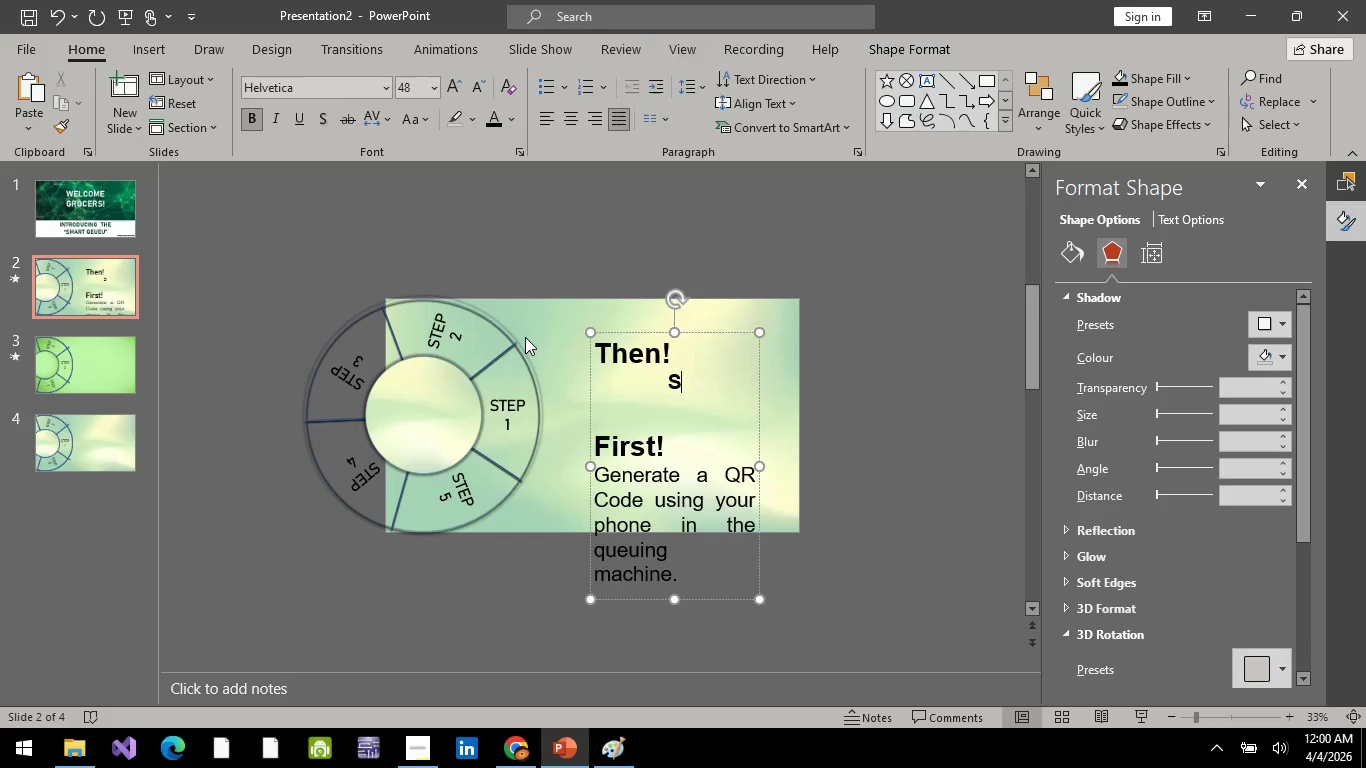 
key(Backspace)
 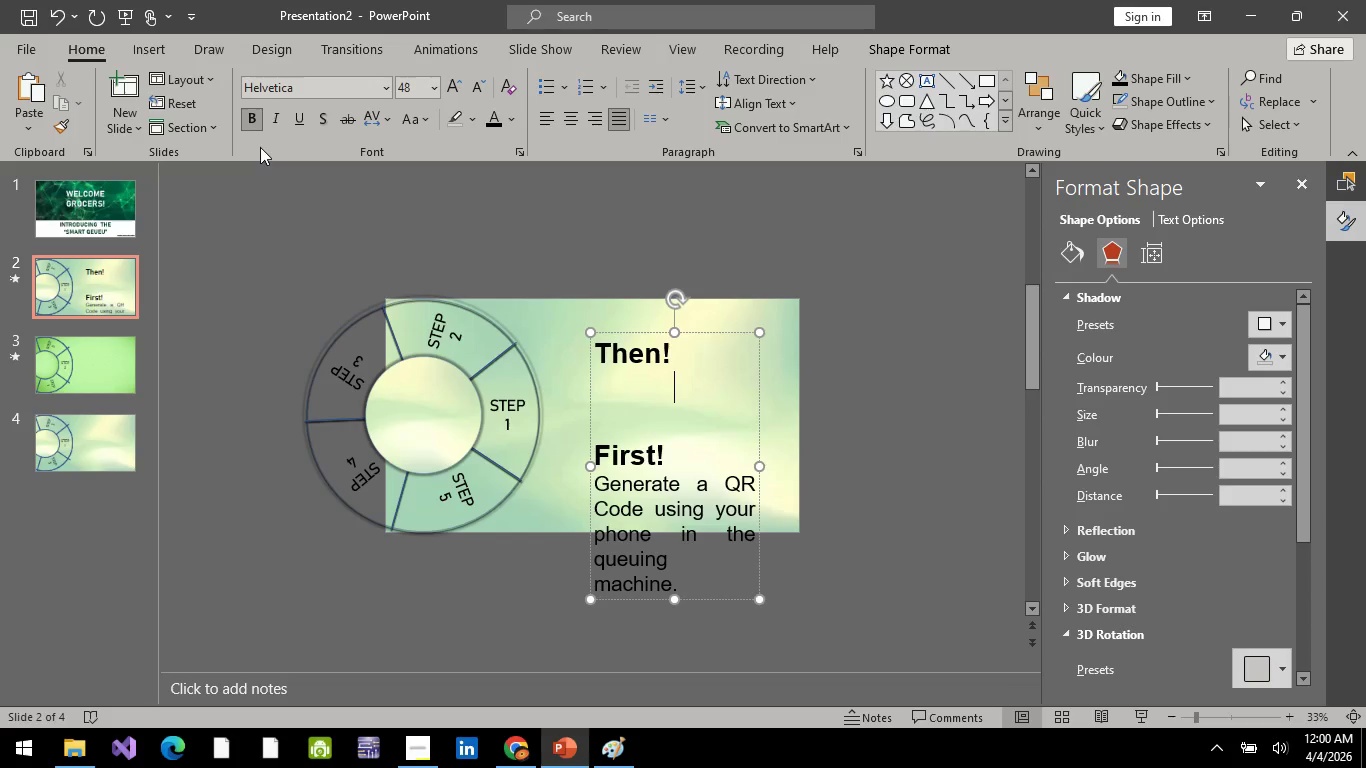 
left_click([244, 122])
 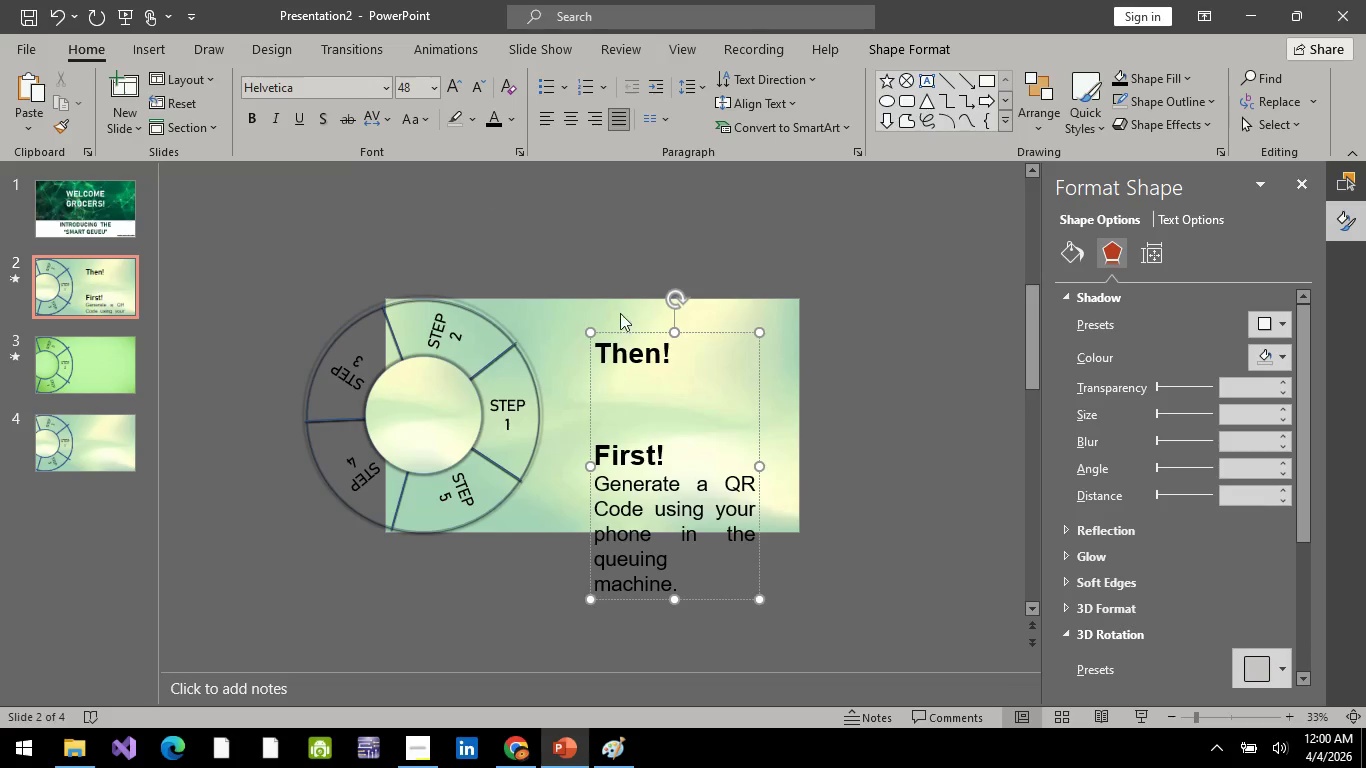 
key(CapsLock)
 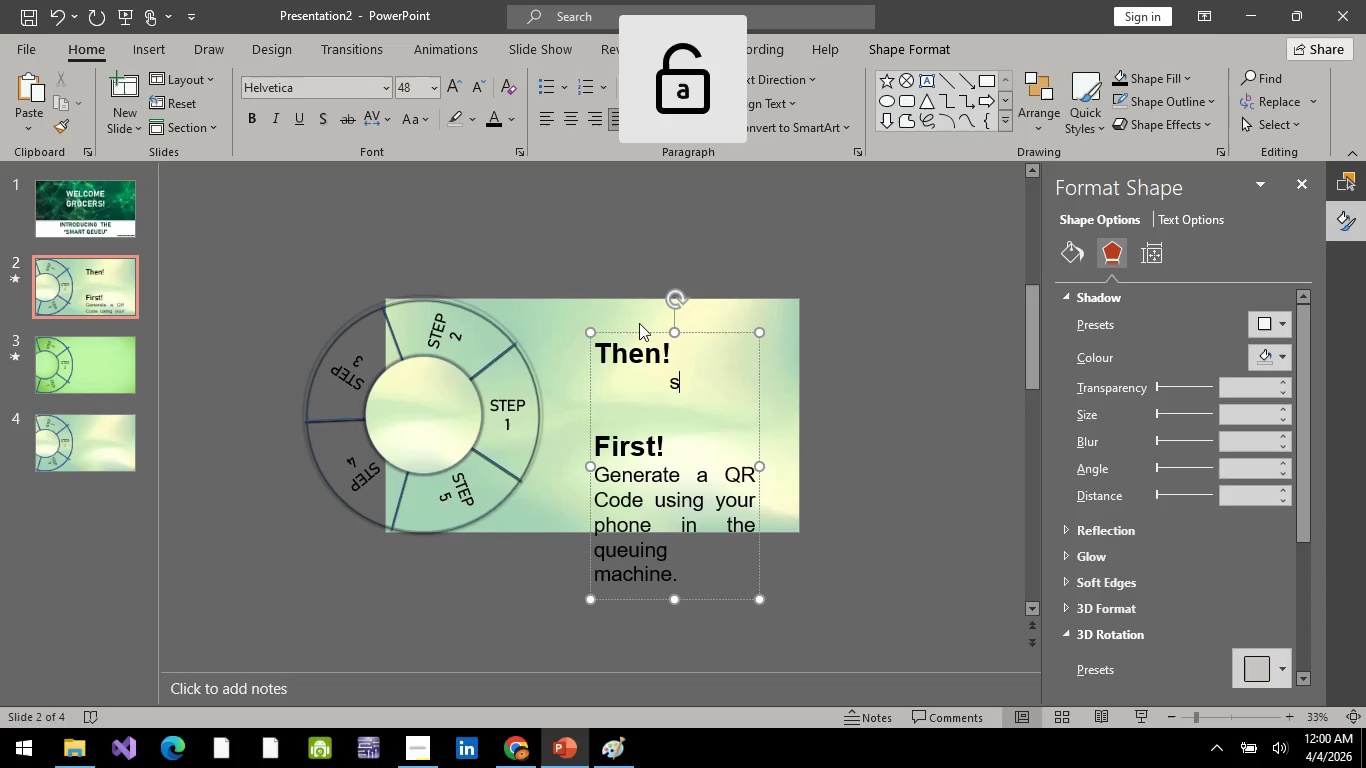 
key(S)
 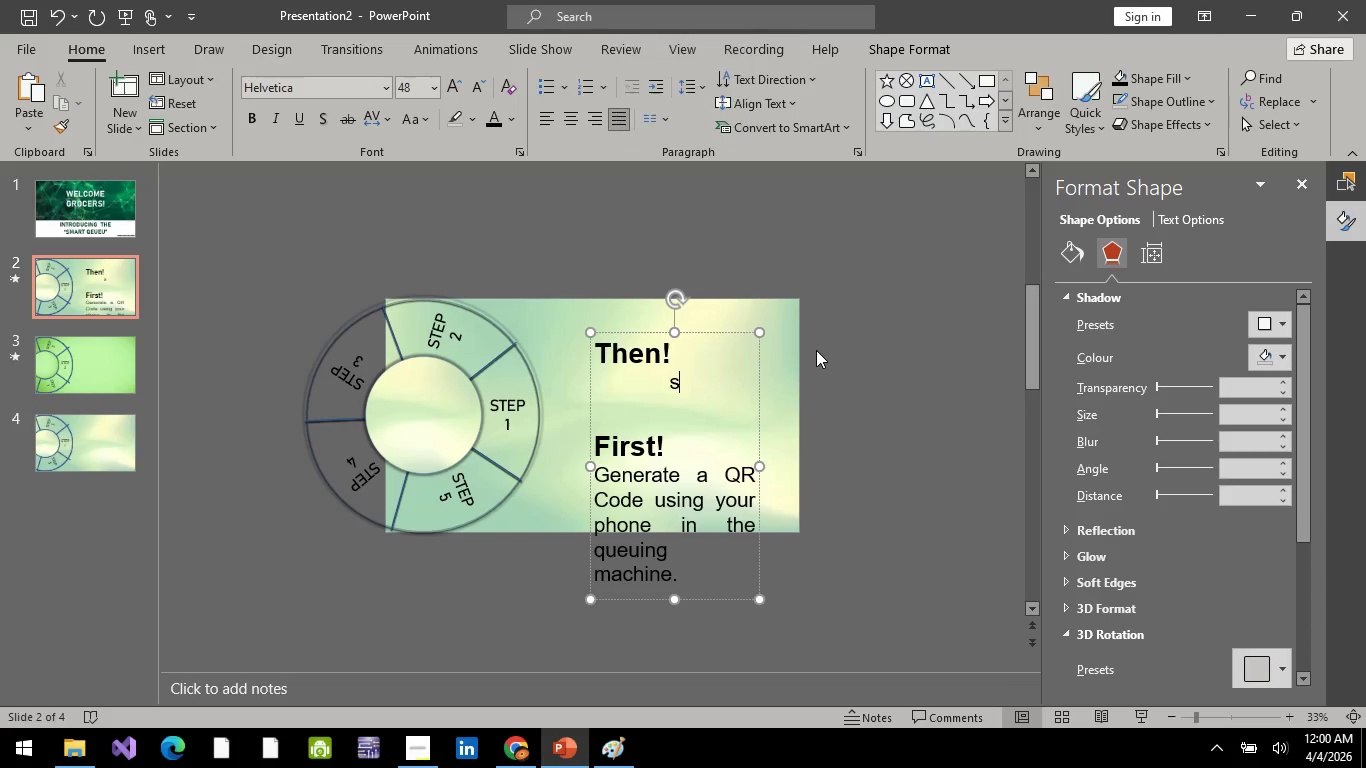 
key(Backspace)
 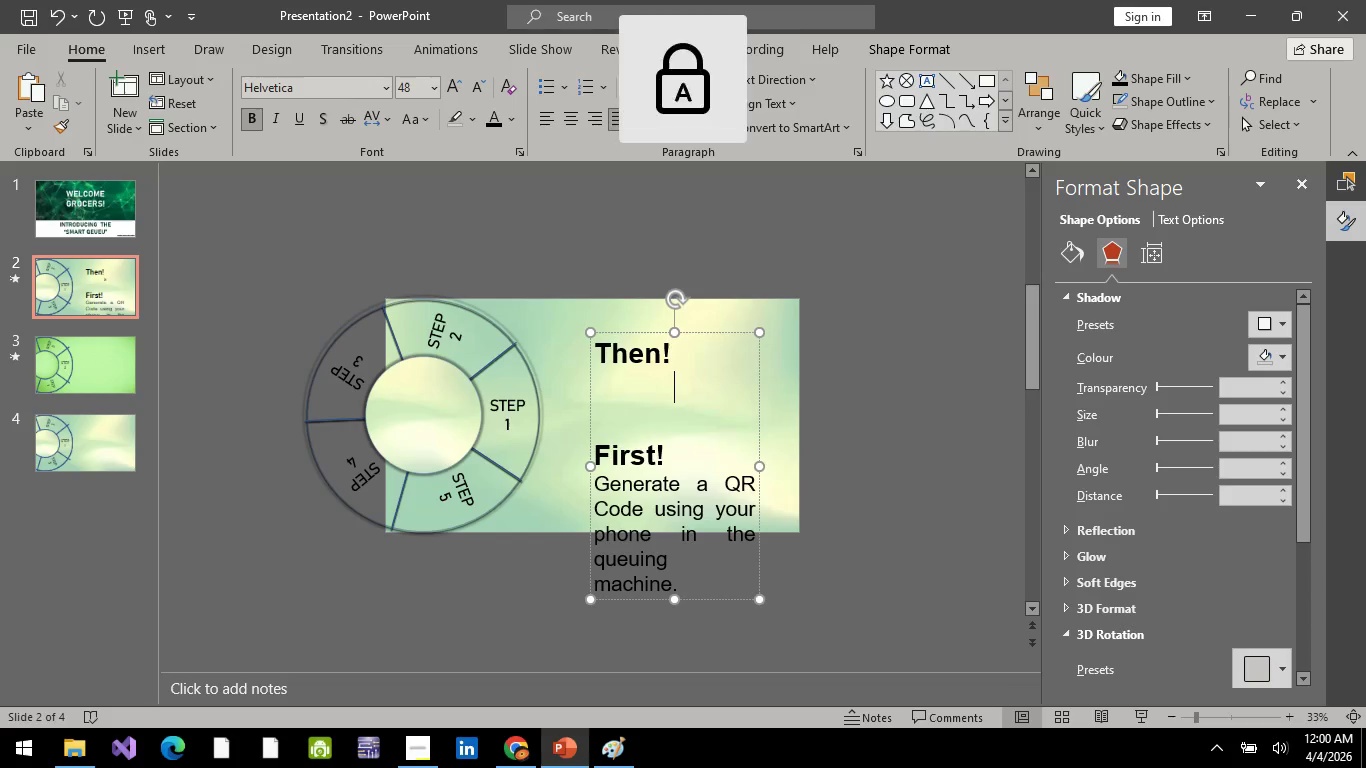 
key(CapsLock)
 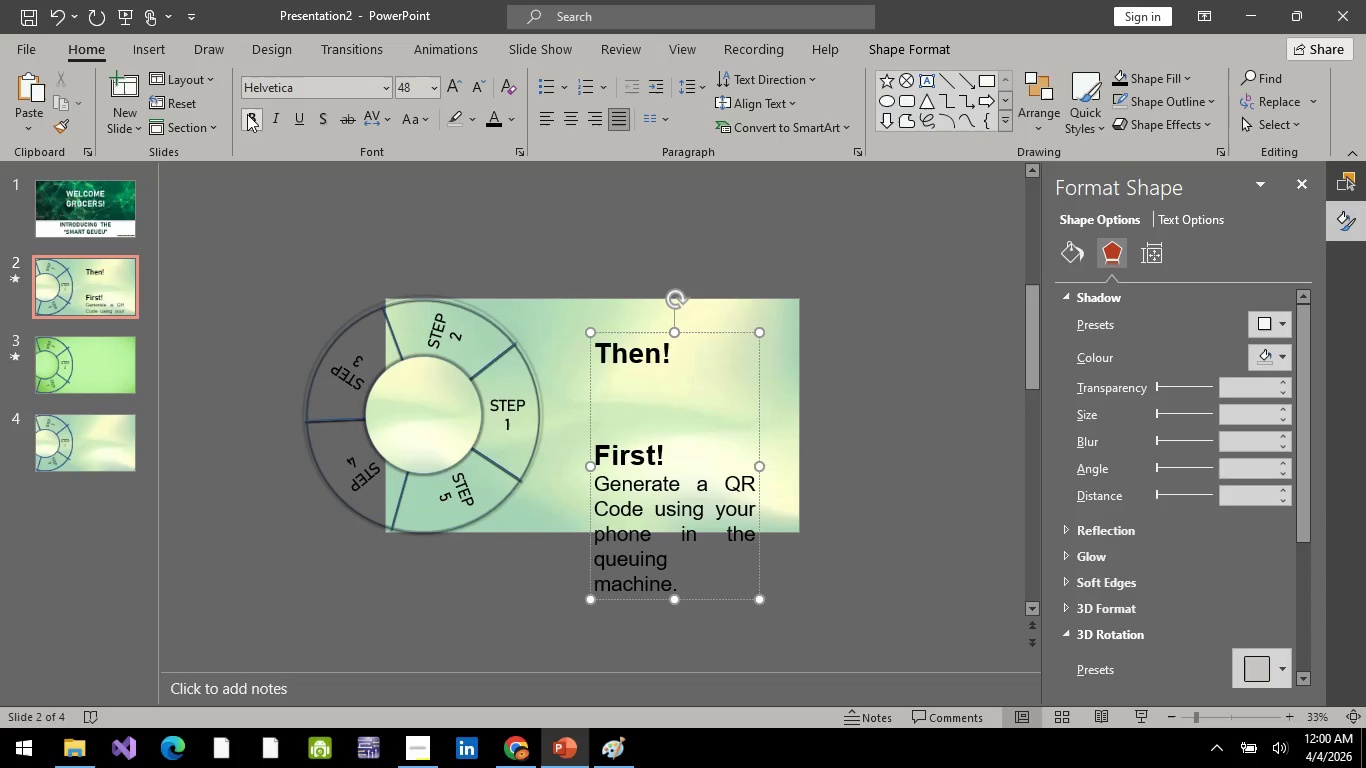 
key(CapsLock)
 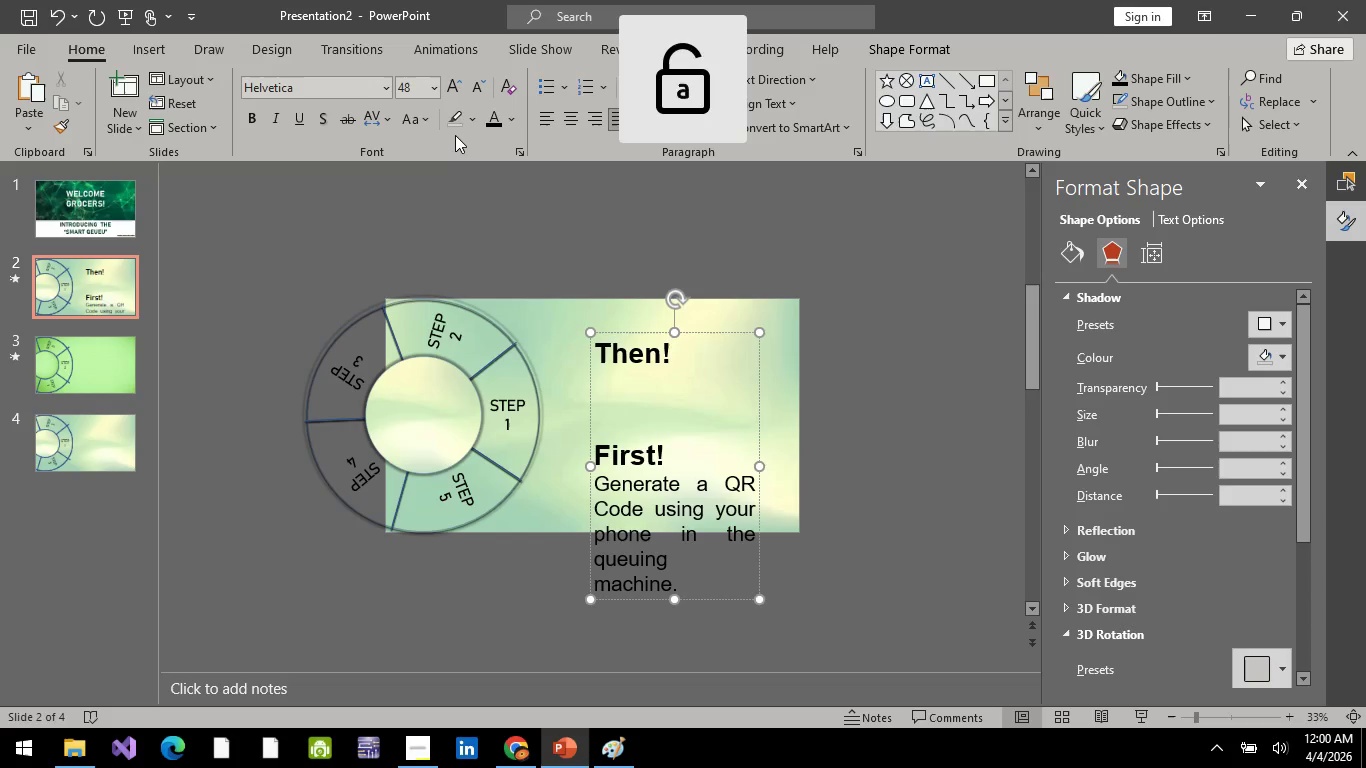 
key(CapsLock)
 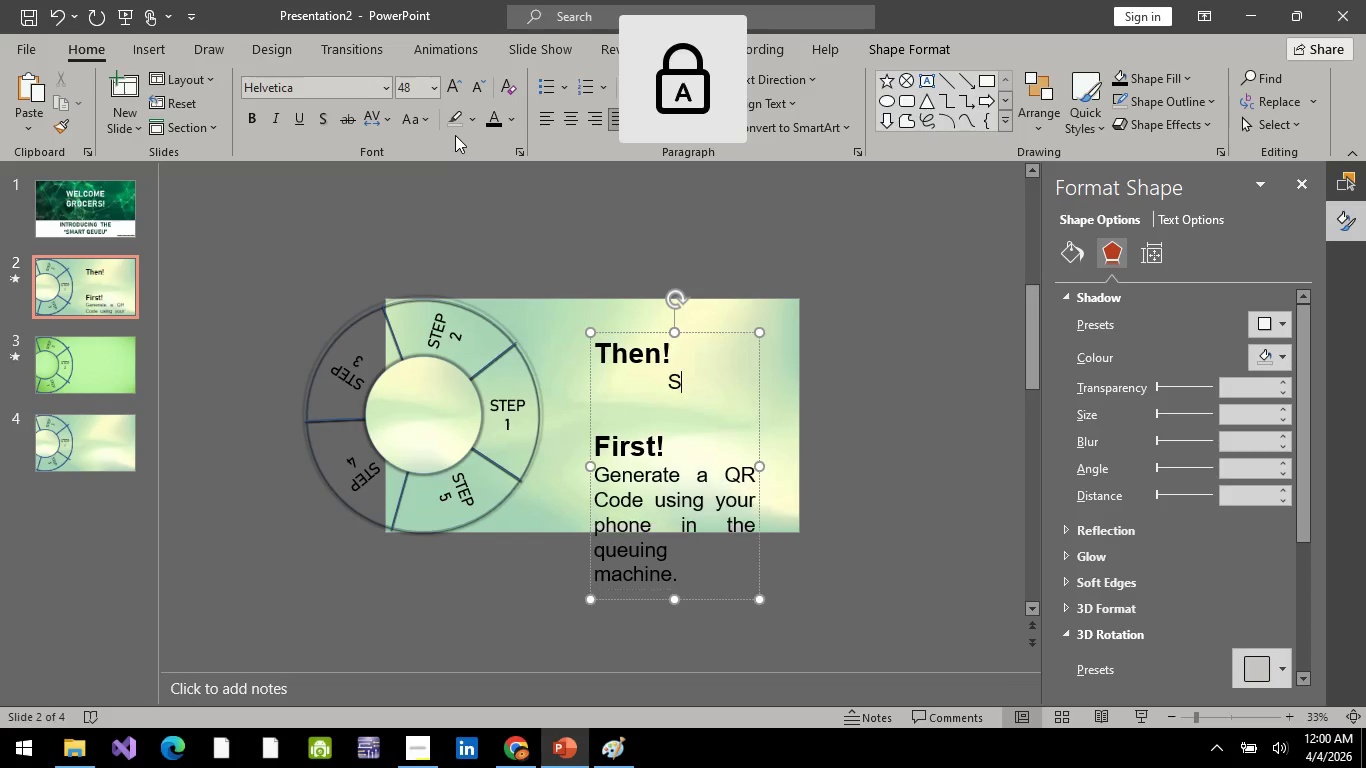 
key(S)
 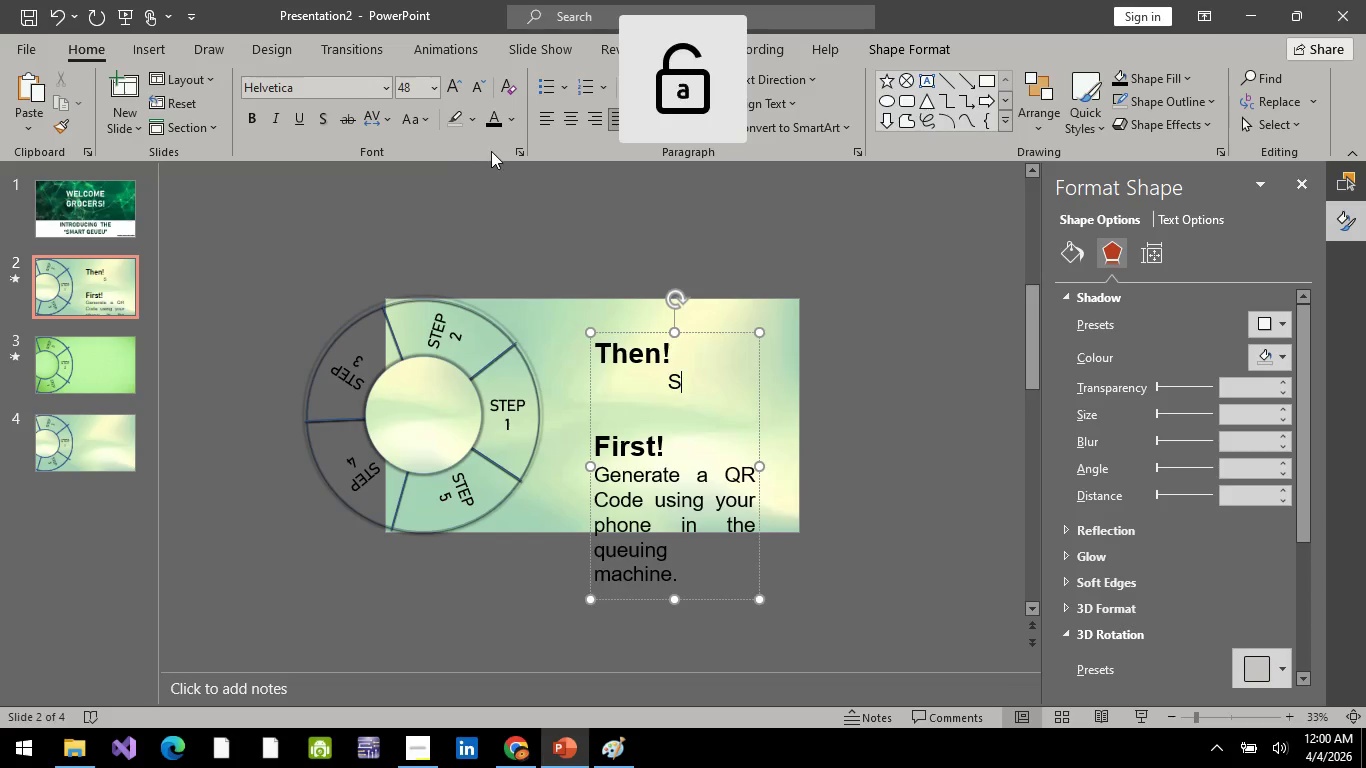 
key(CapsLock)
 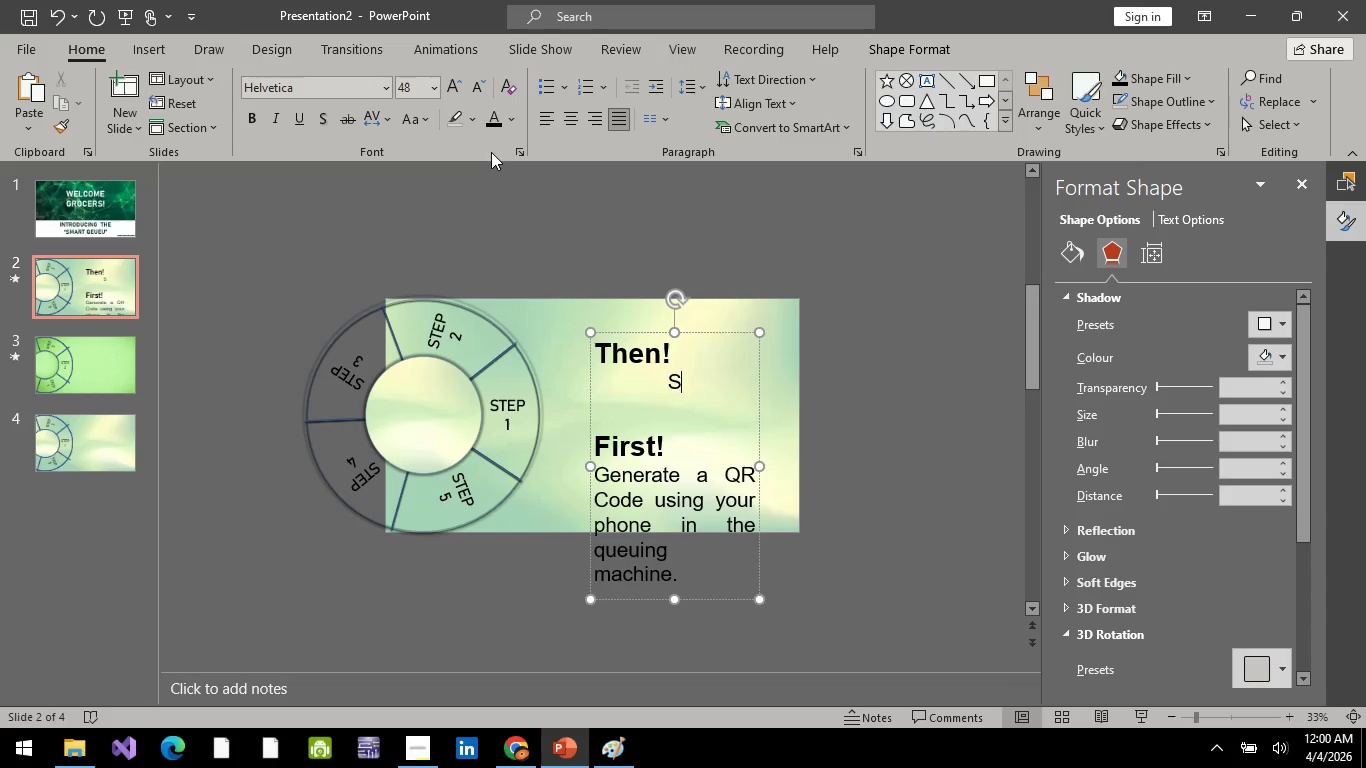 
type(can the code to regis)
 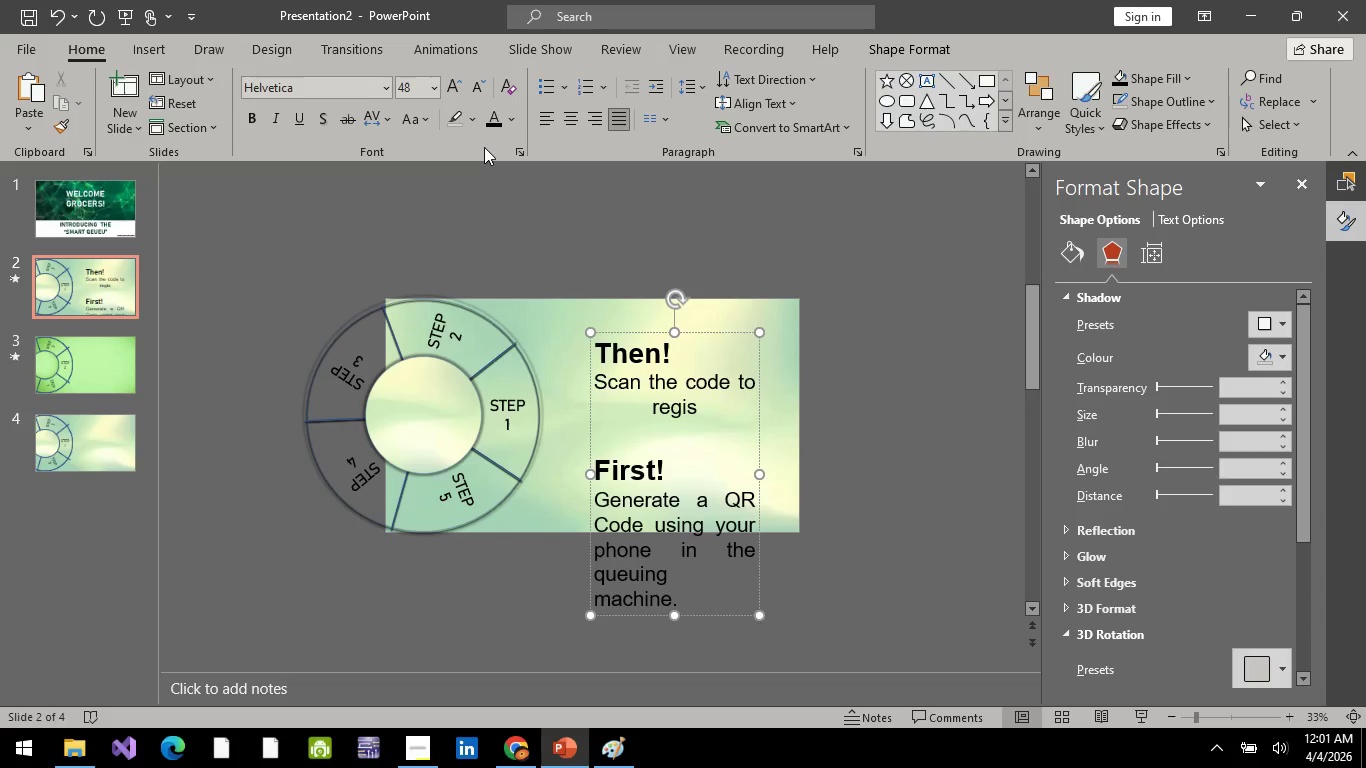 
wait(5.98)
 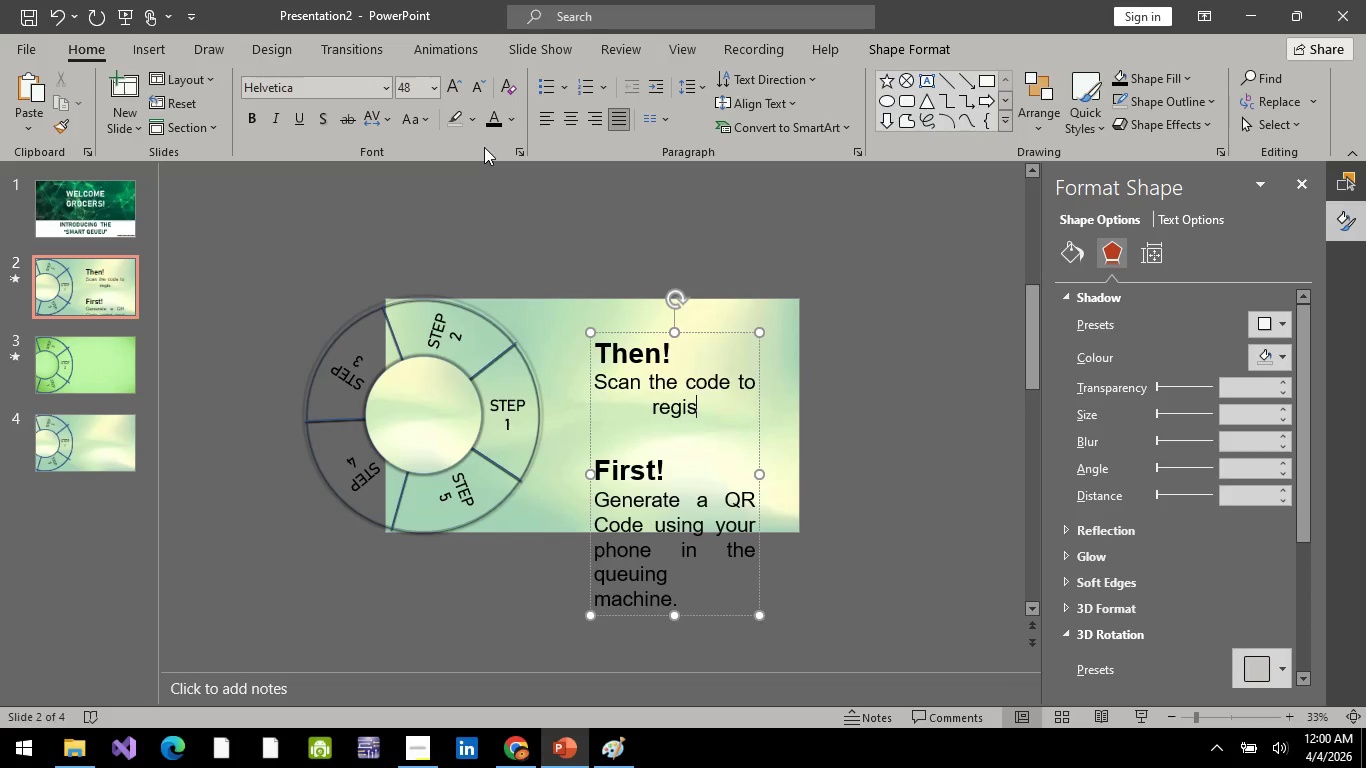 
type(ter)
 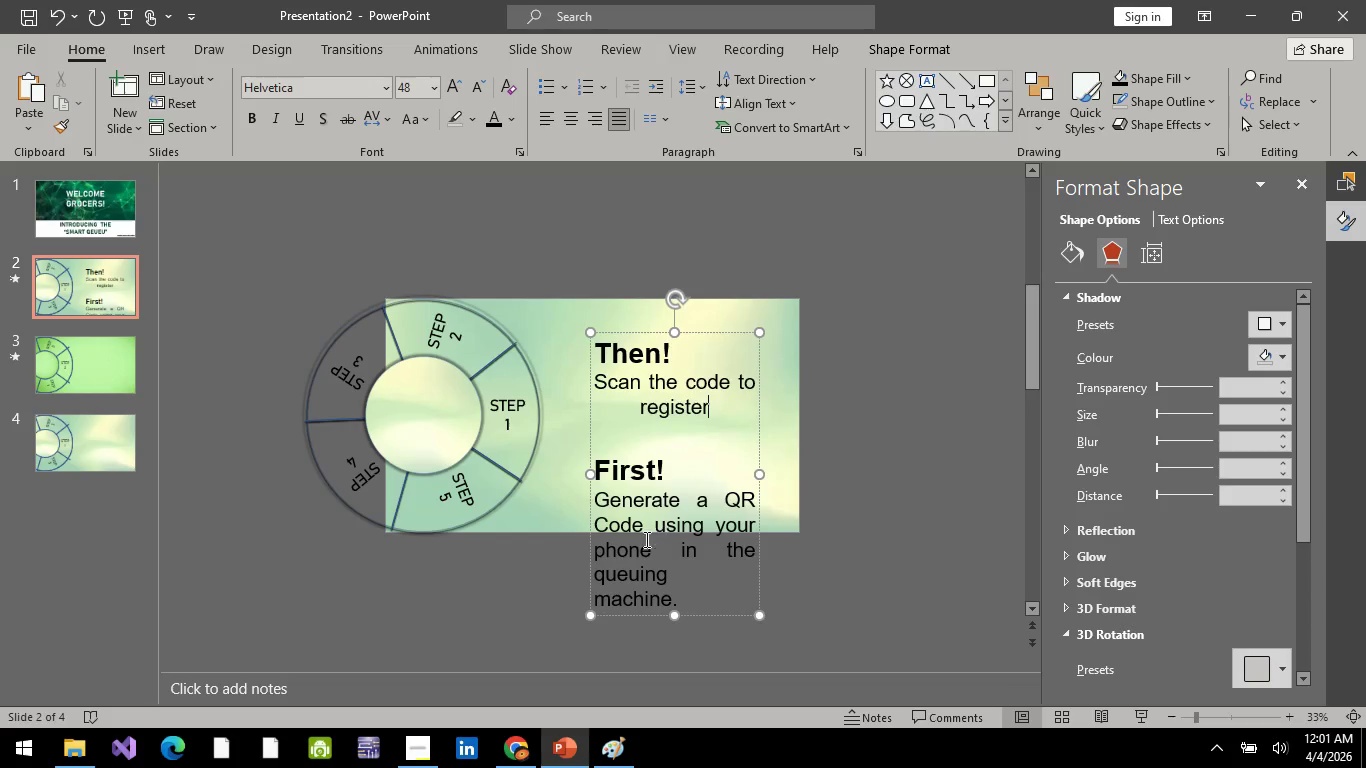 
wait(7.81)
 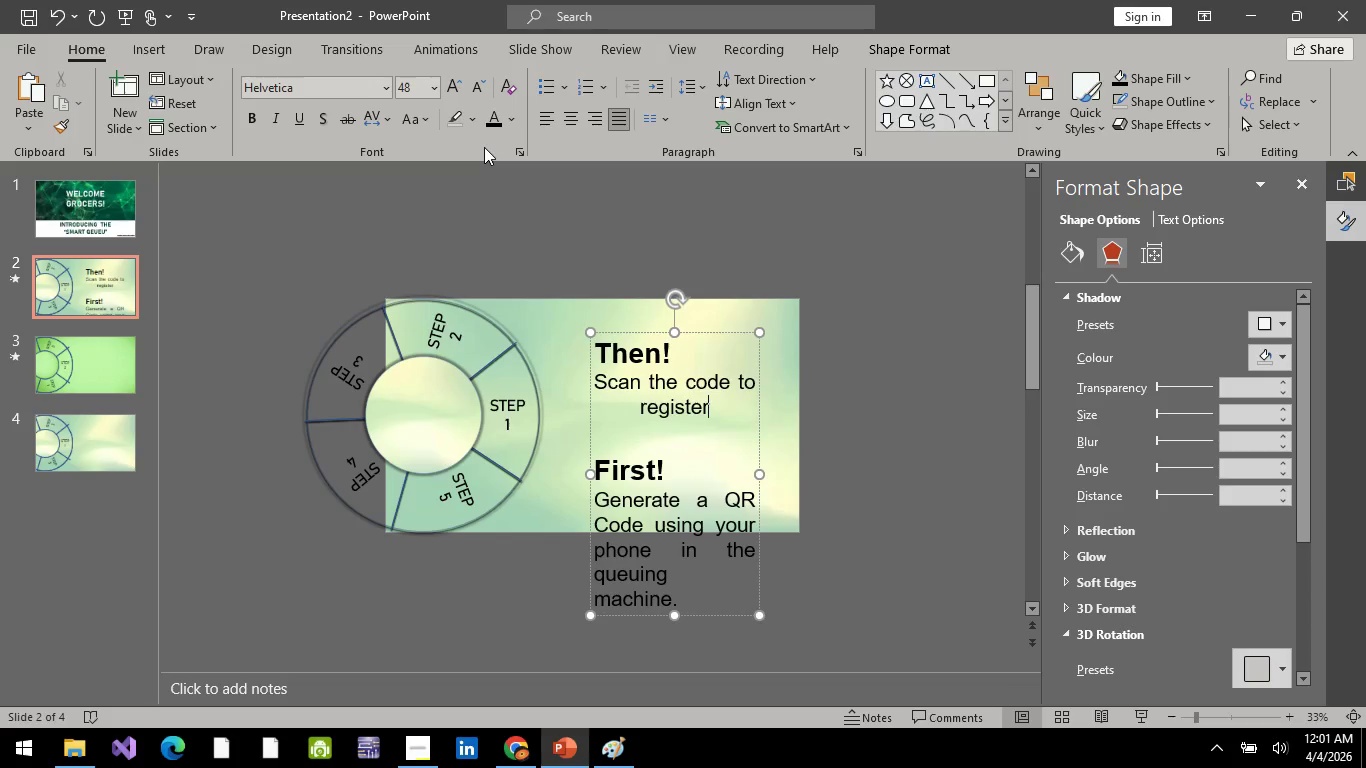 
left_click([601, 498])
 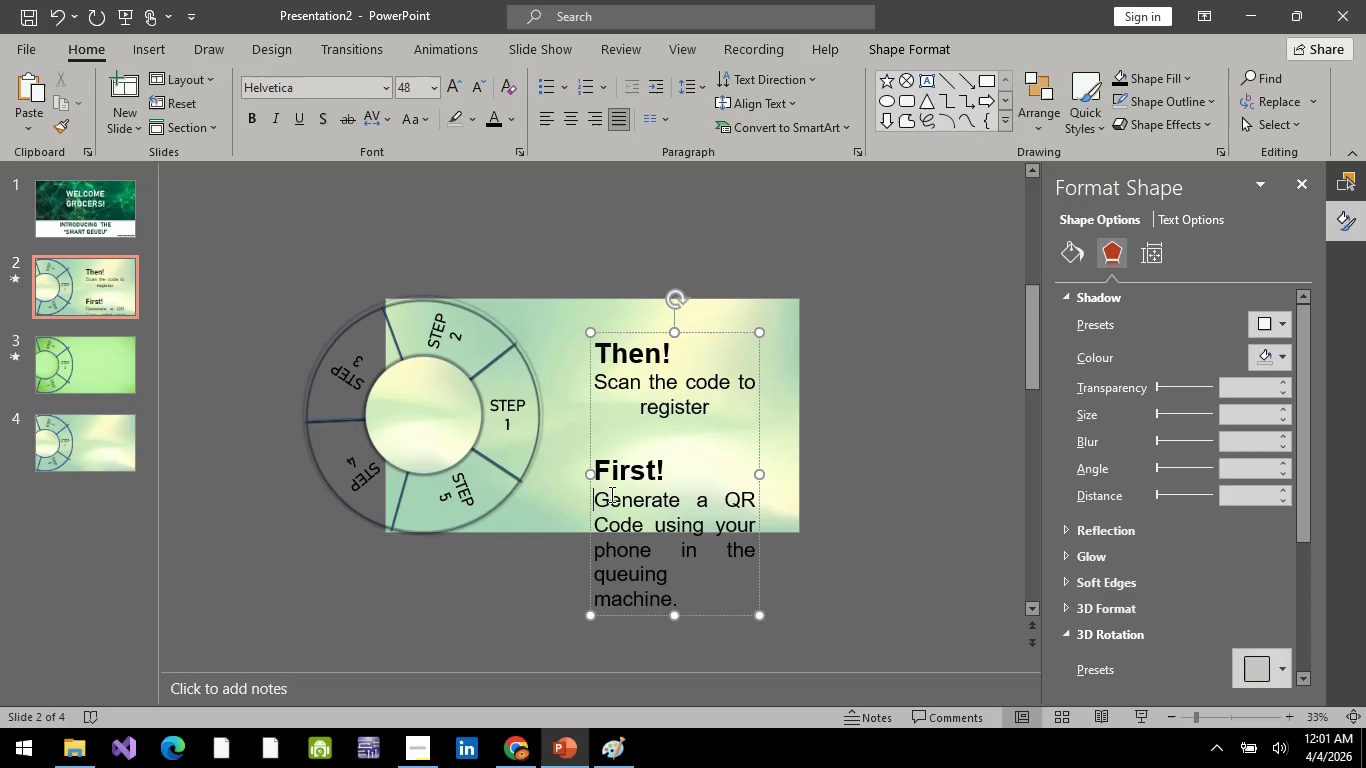 
type(Get)
 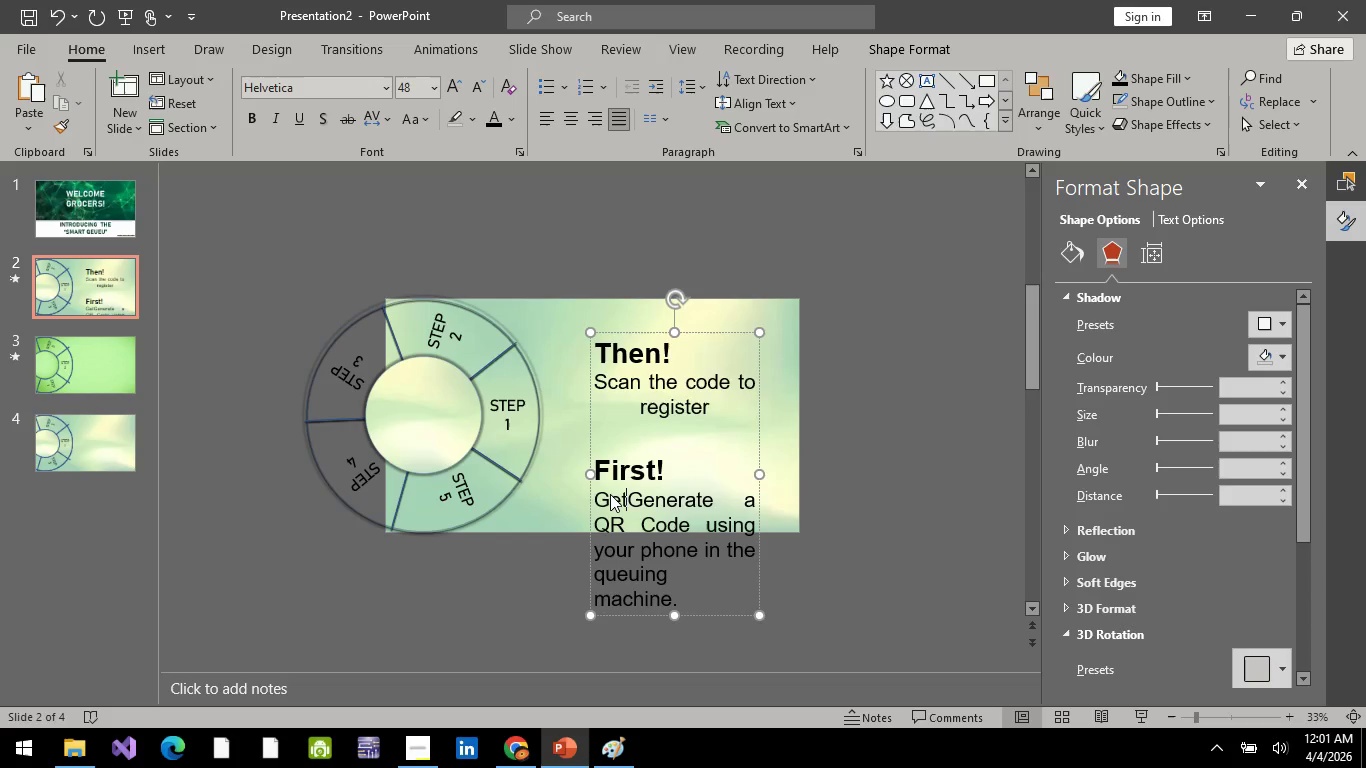 
key(Backspace)
 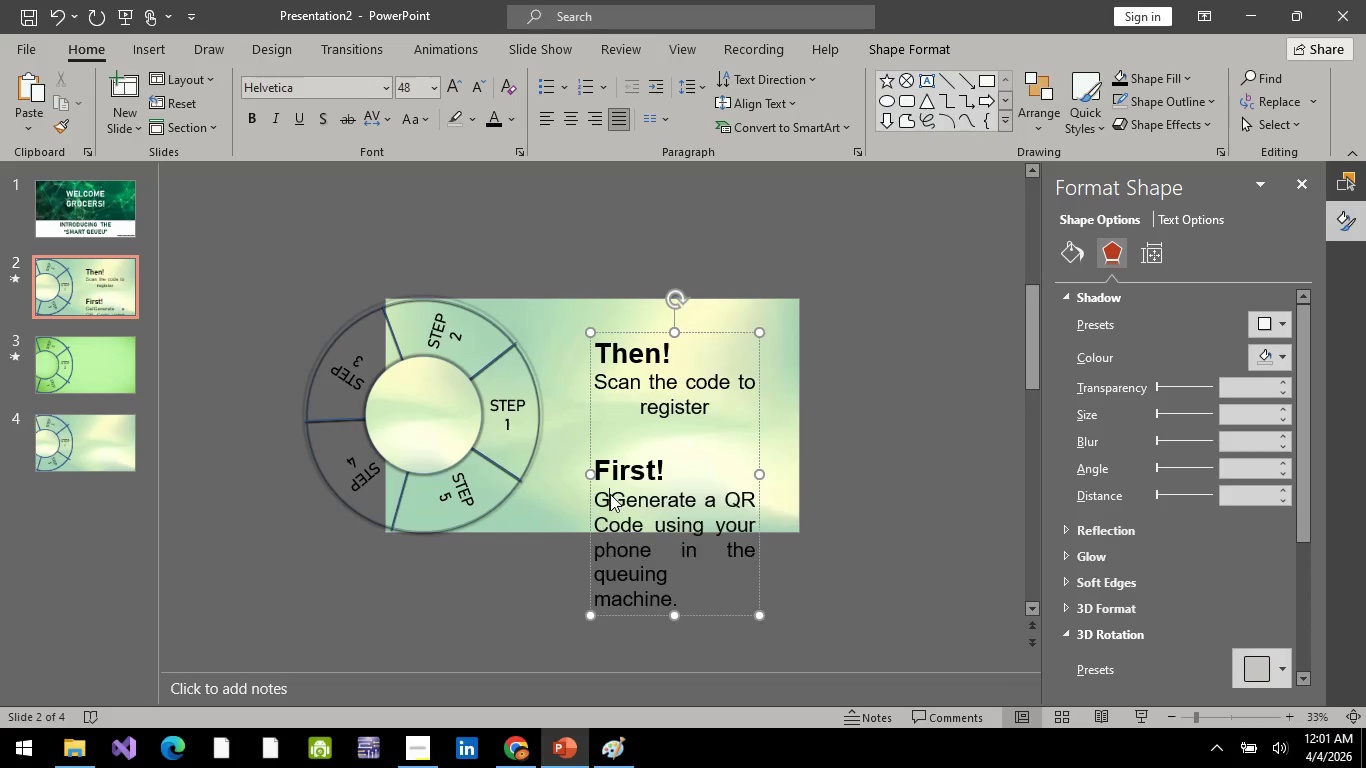 
key(Backspace)
 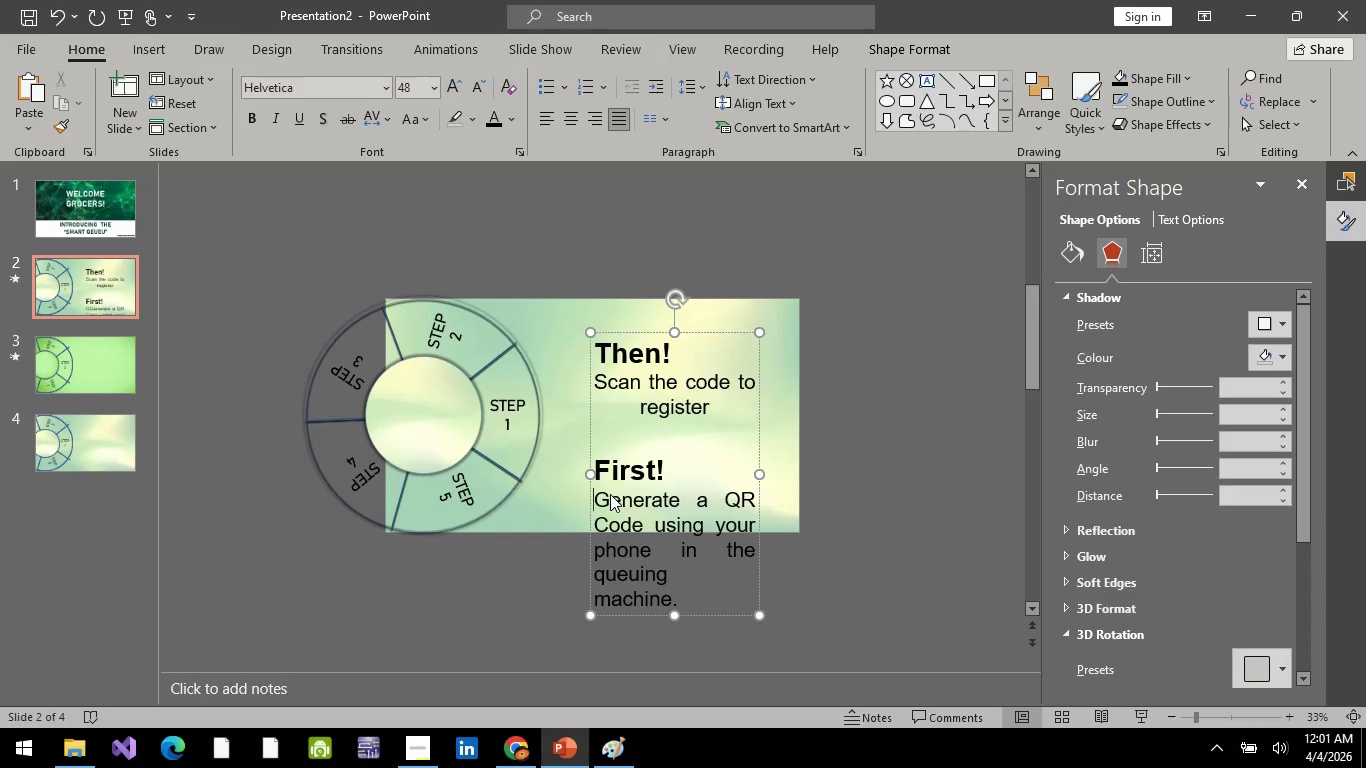 
key(Backspace)
 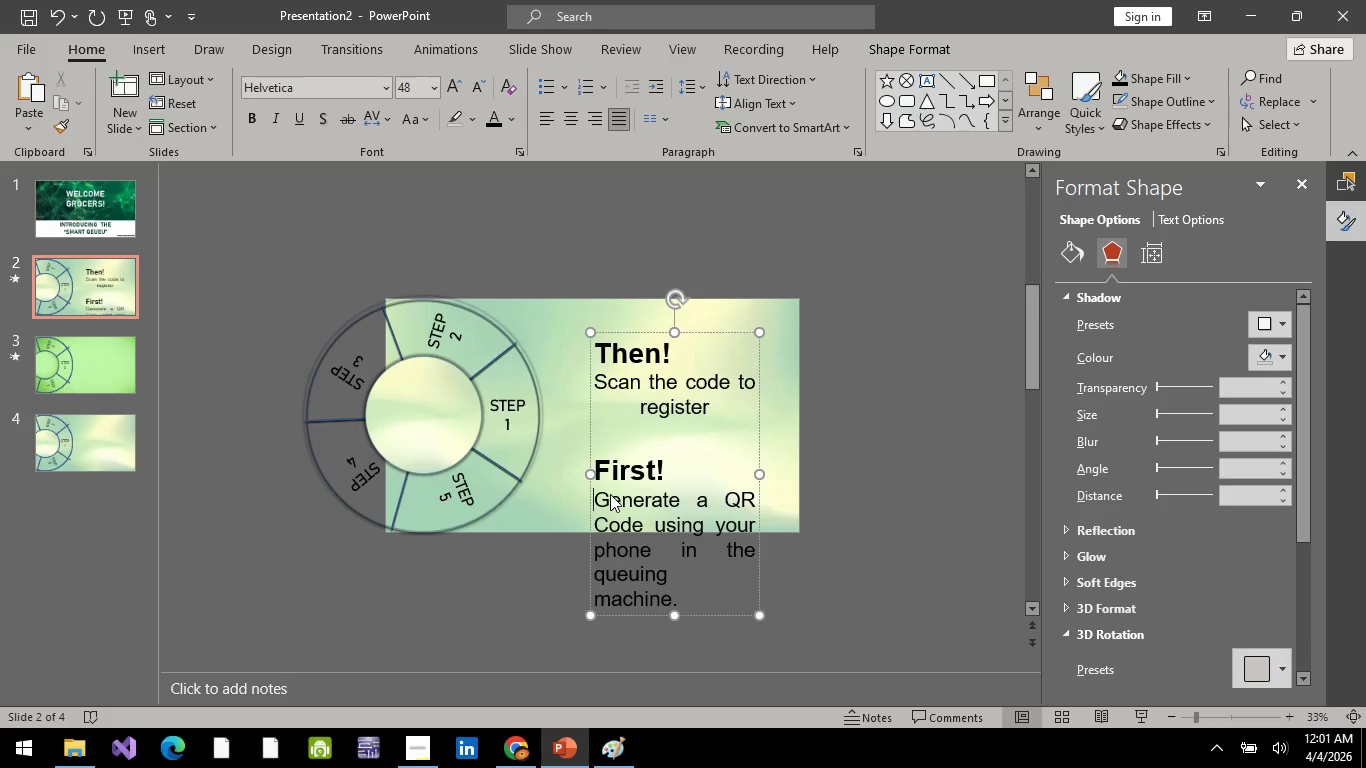 
hold_key(key=ArrowRight, duration=0.31)
 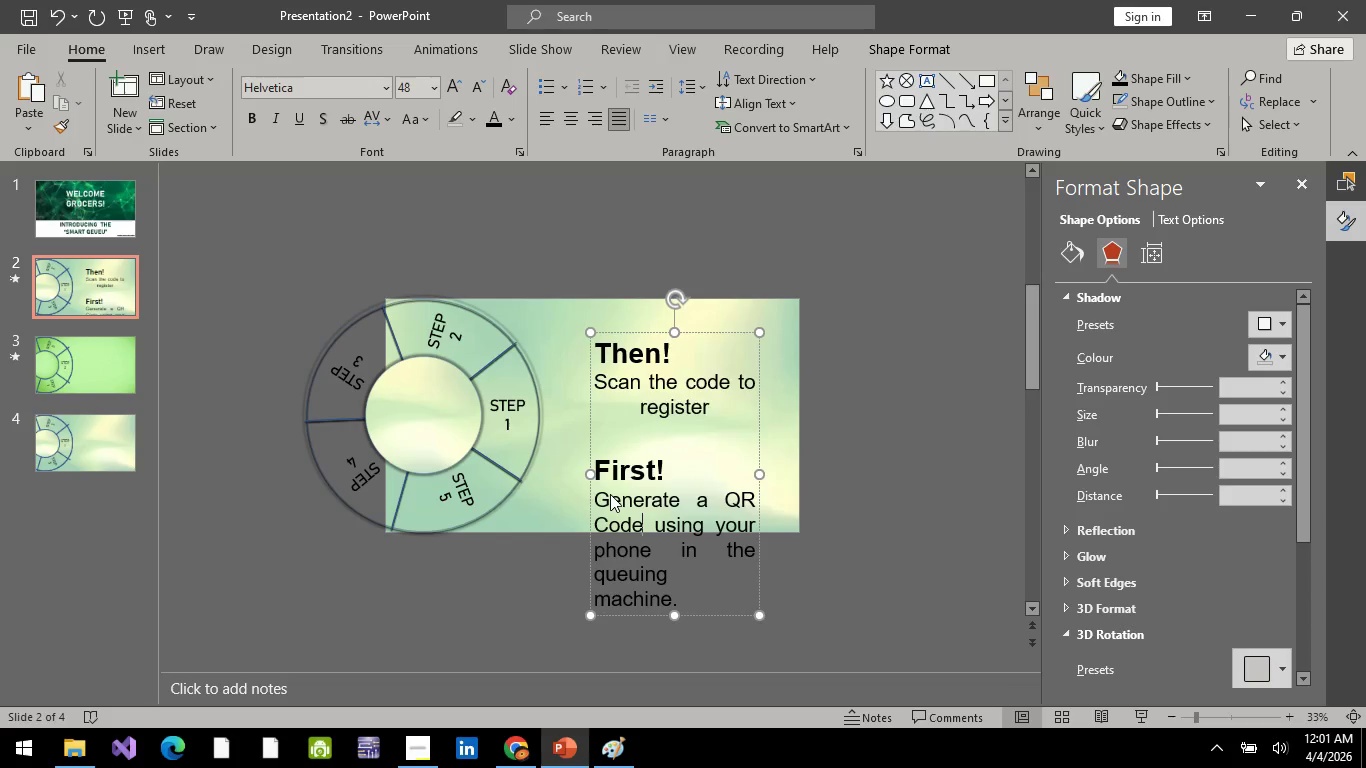 
key(ArrowDown)
 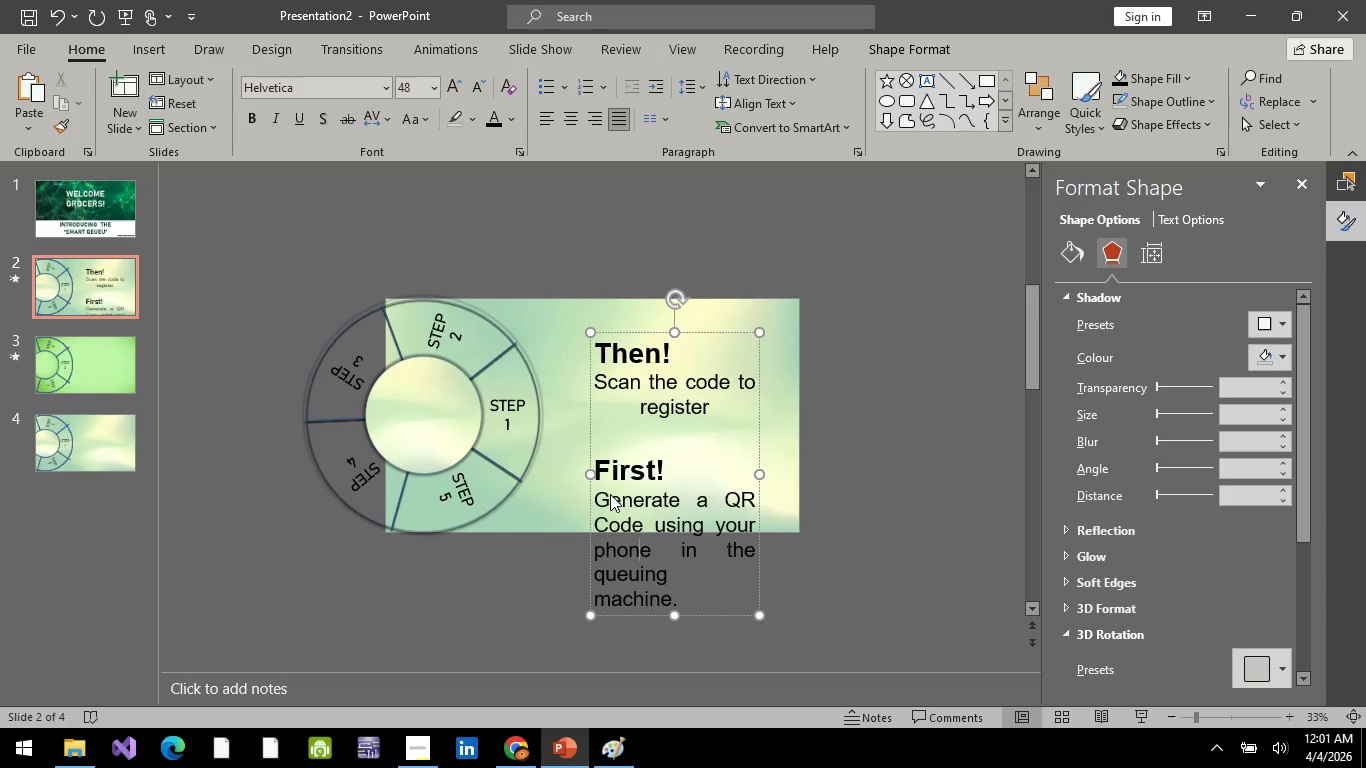 
key(ArrowDown)
 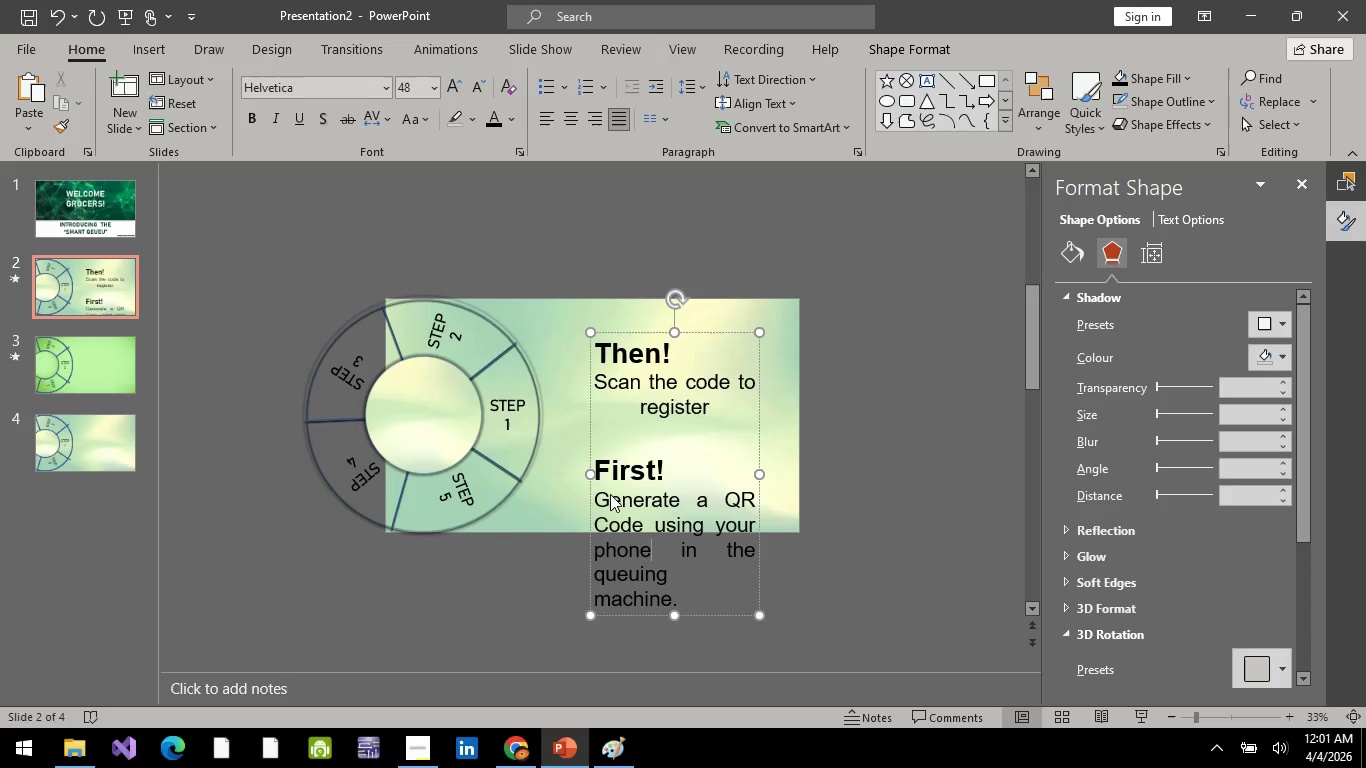 
key(ArrowRight)
 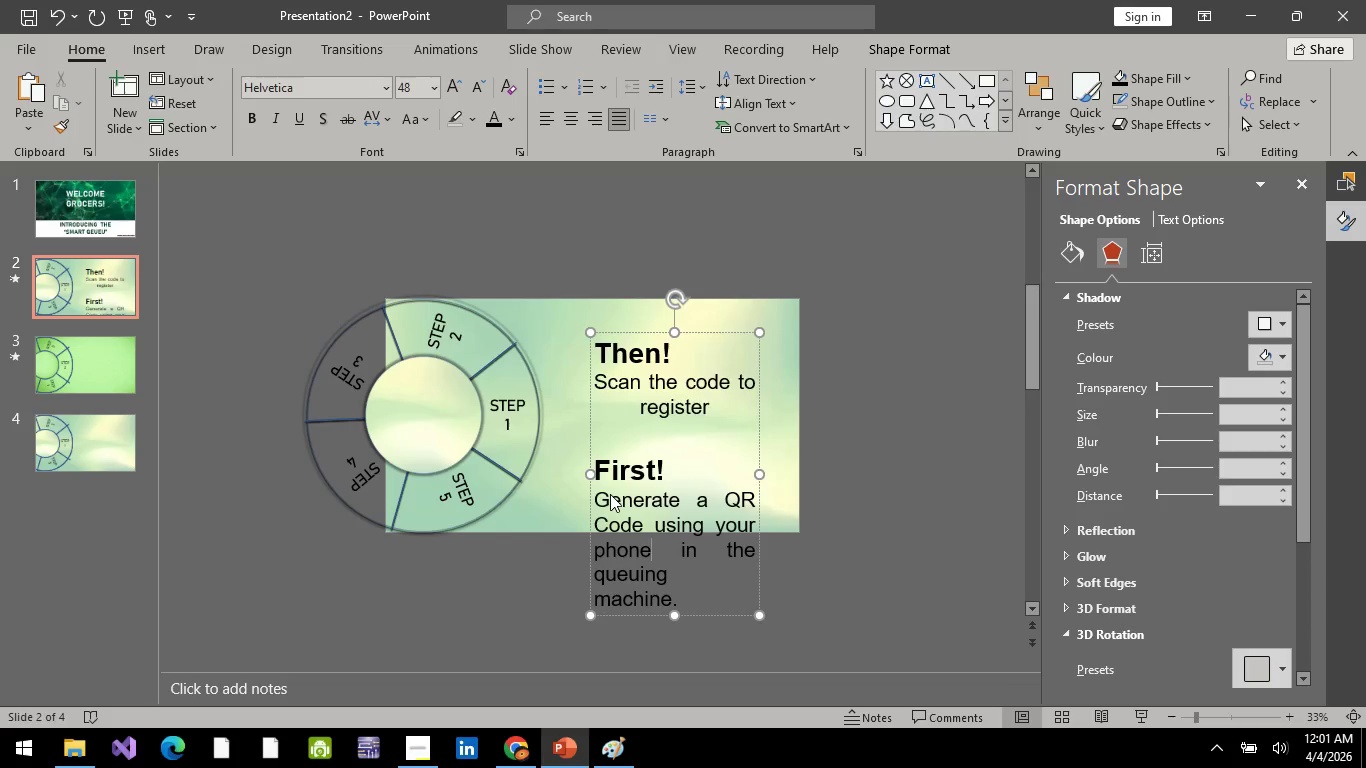 
key(Backspace)
 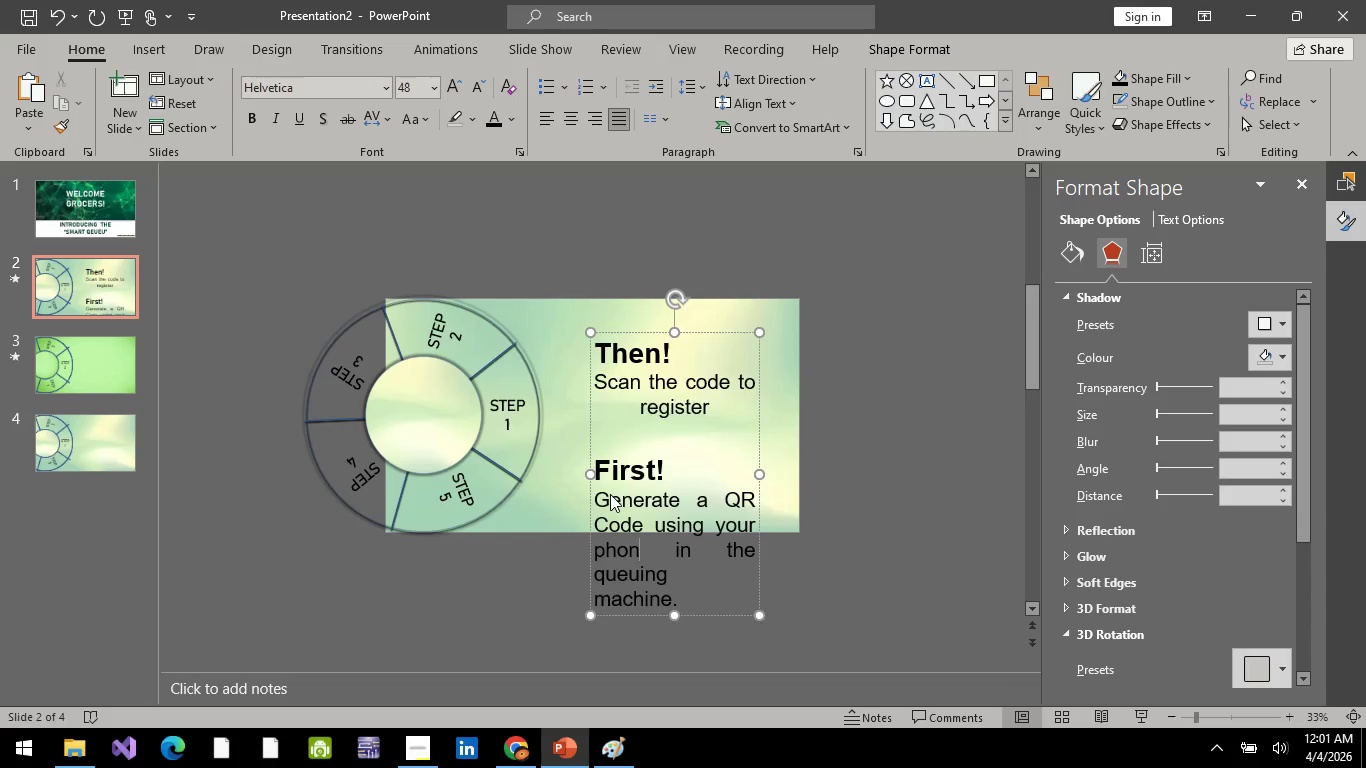 
key(Backspace)
 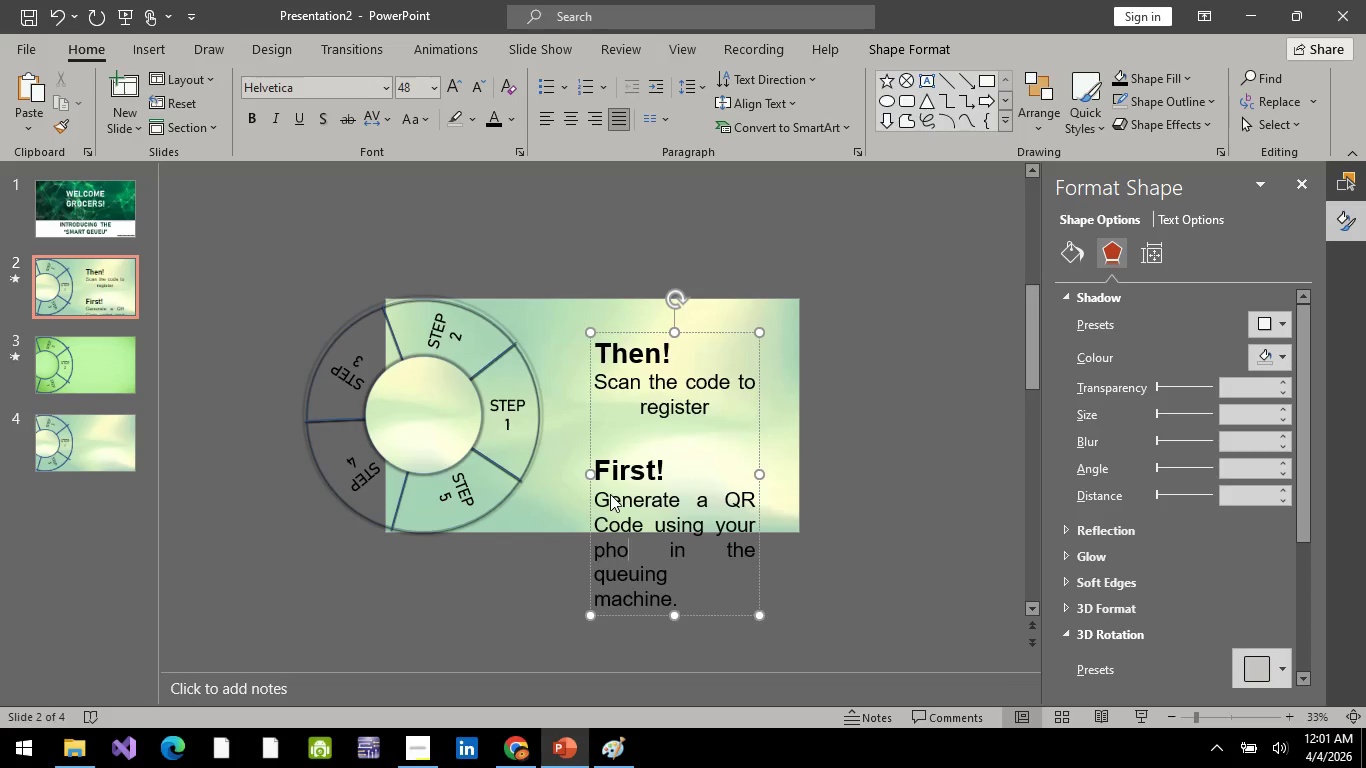 
key(Backspace)
 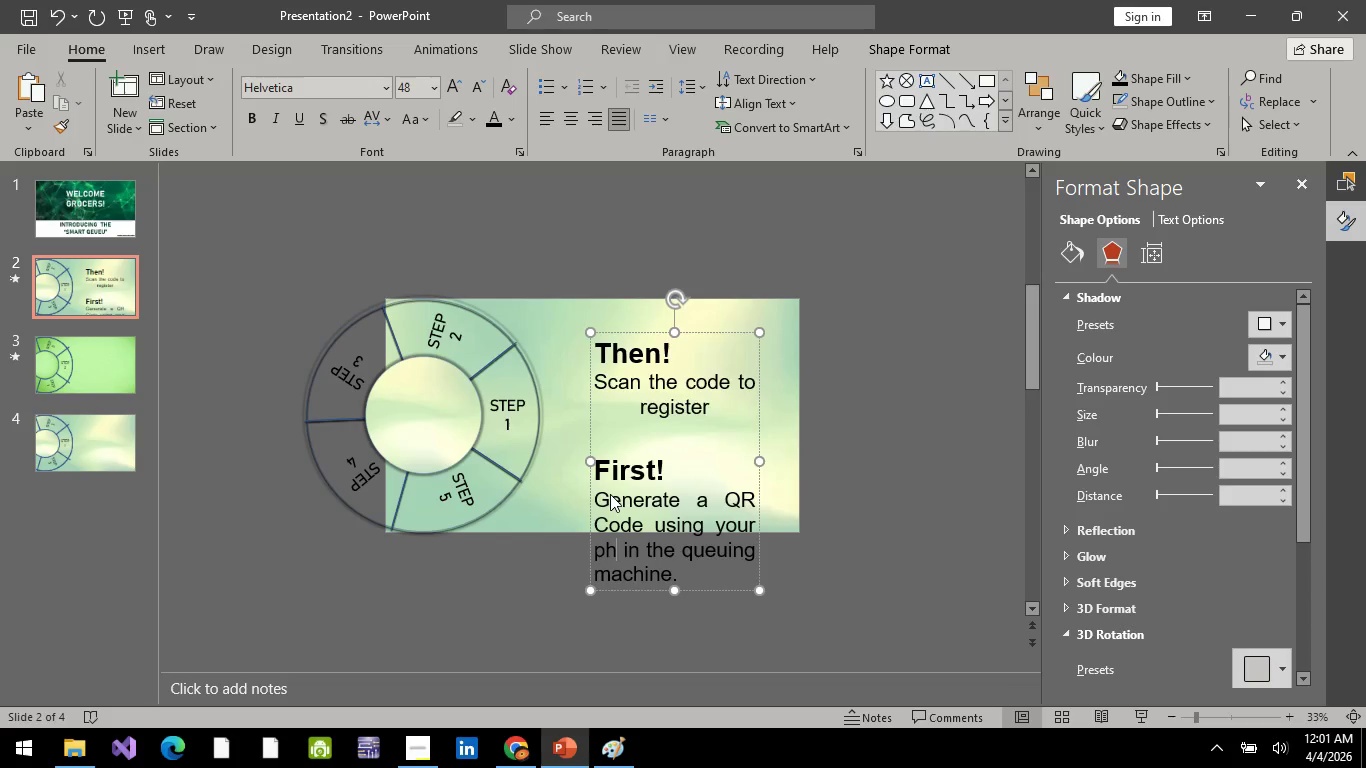 
key(Backspace)
 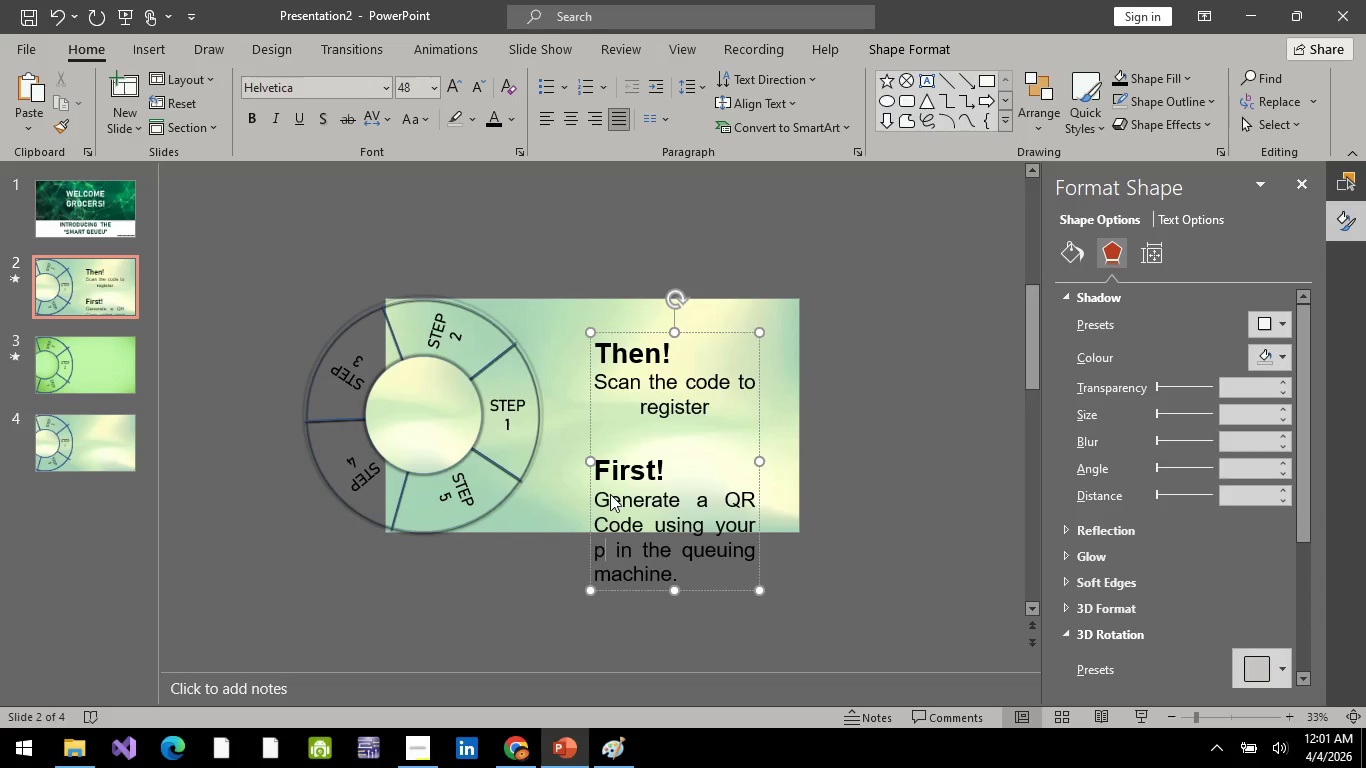 
key(Backspace)
 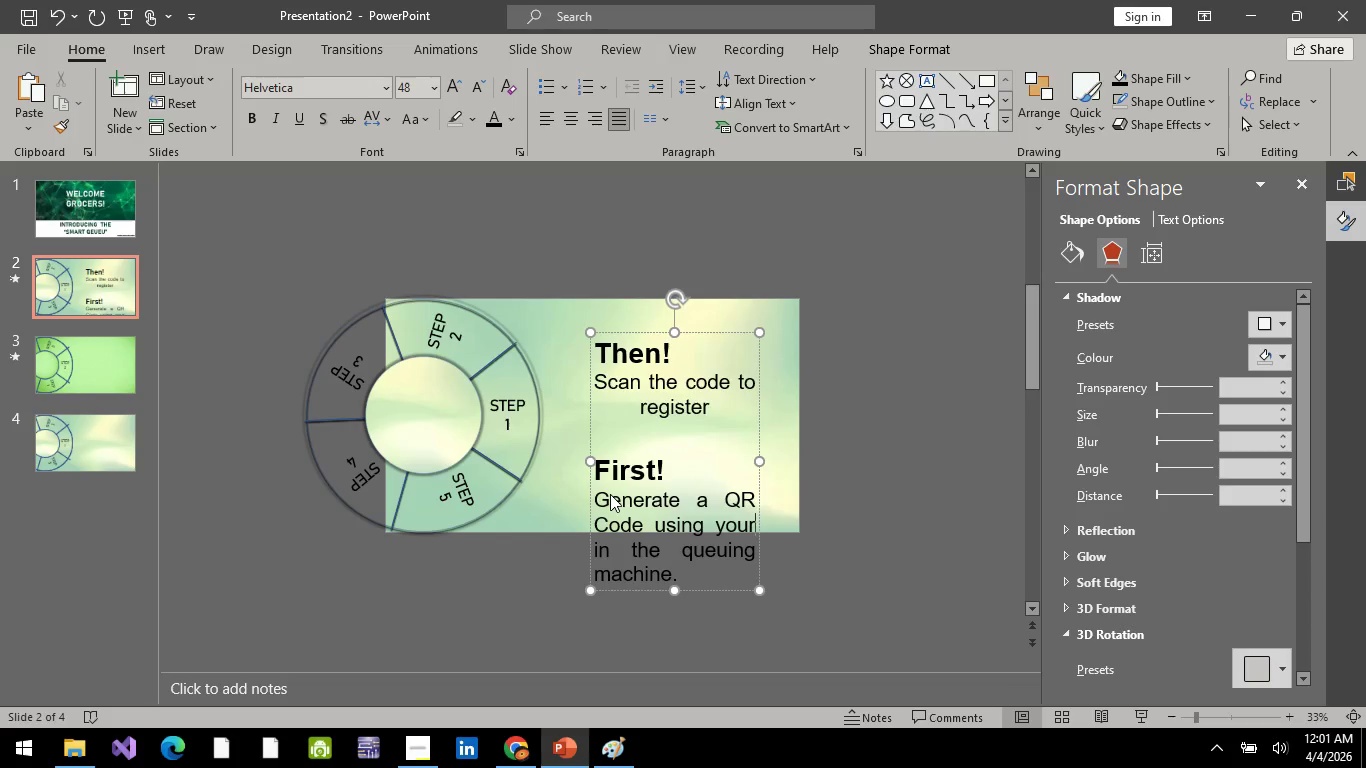 
key(Backspace)
 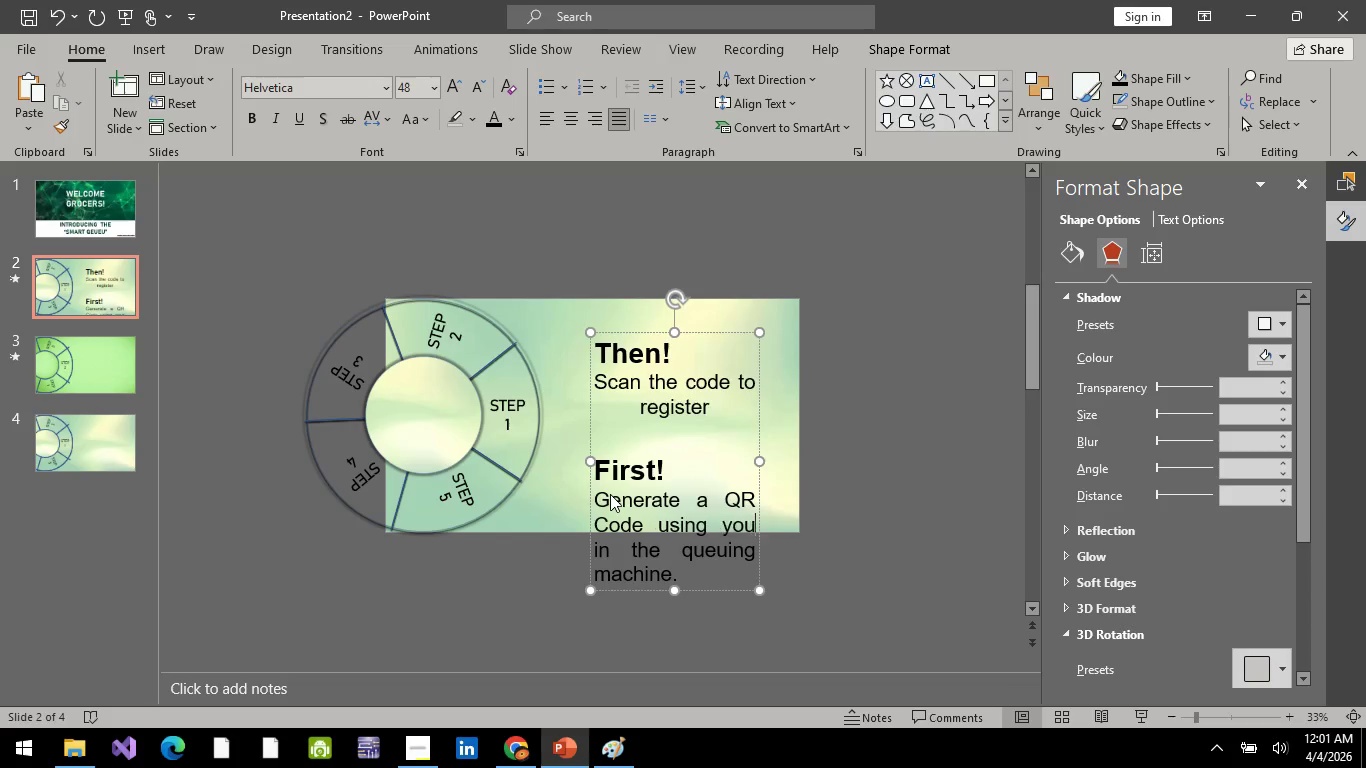 
key(Backspace)
 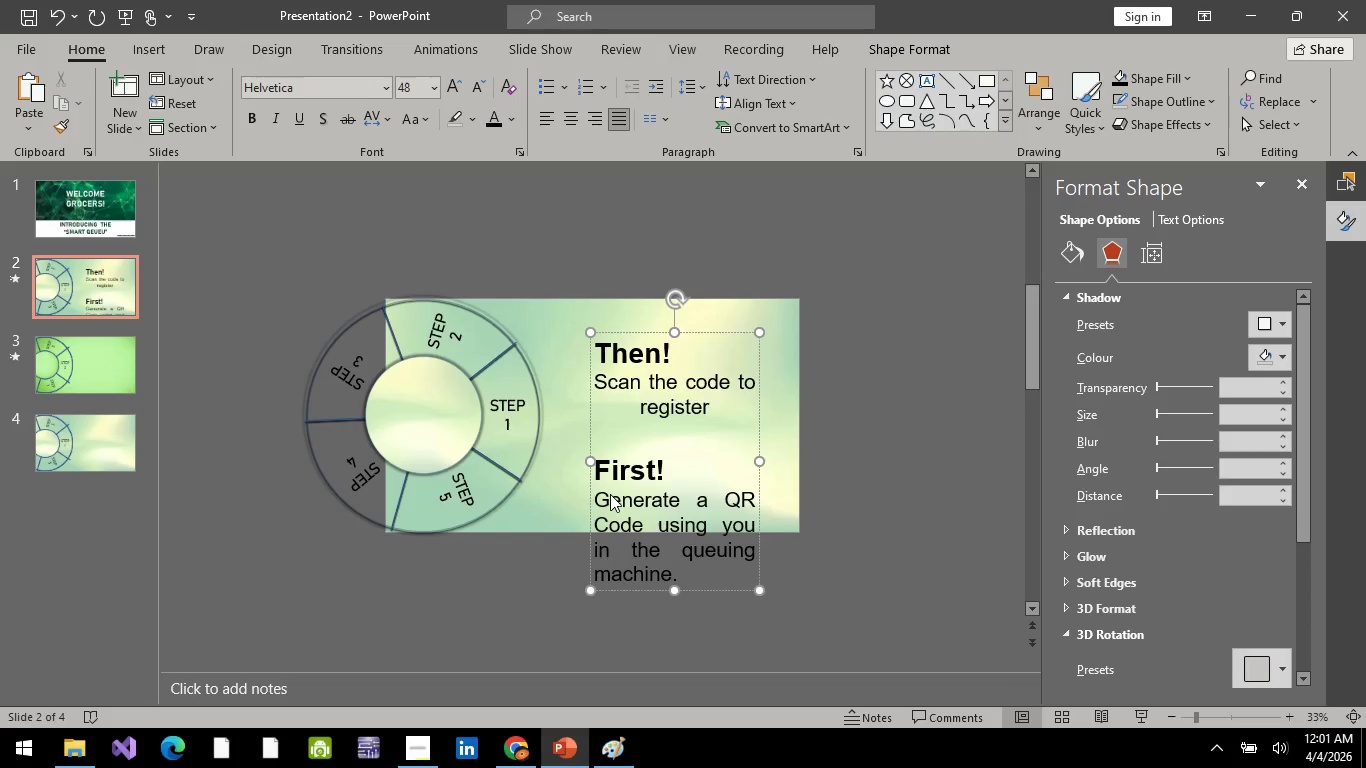 
key(Backspace)
 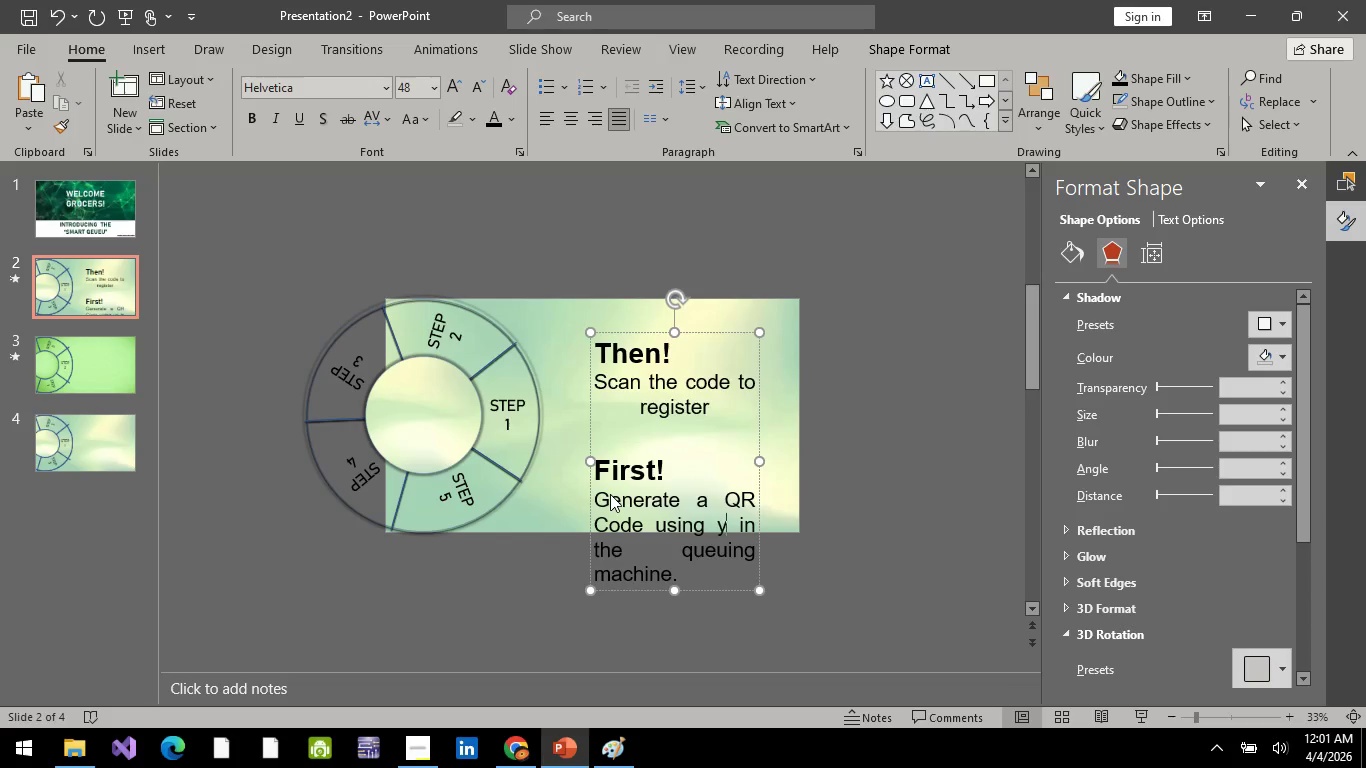 
key(Backspace)
 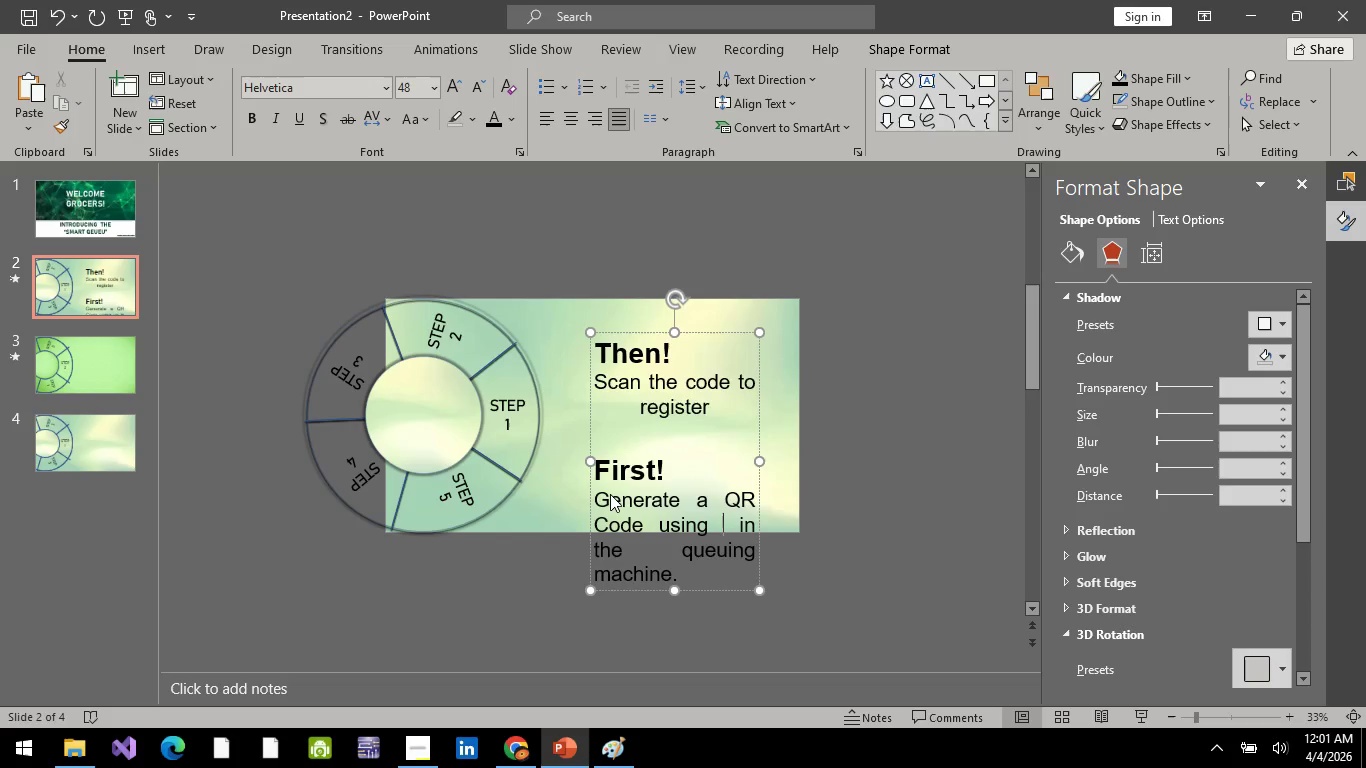 
key(Backspace)
 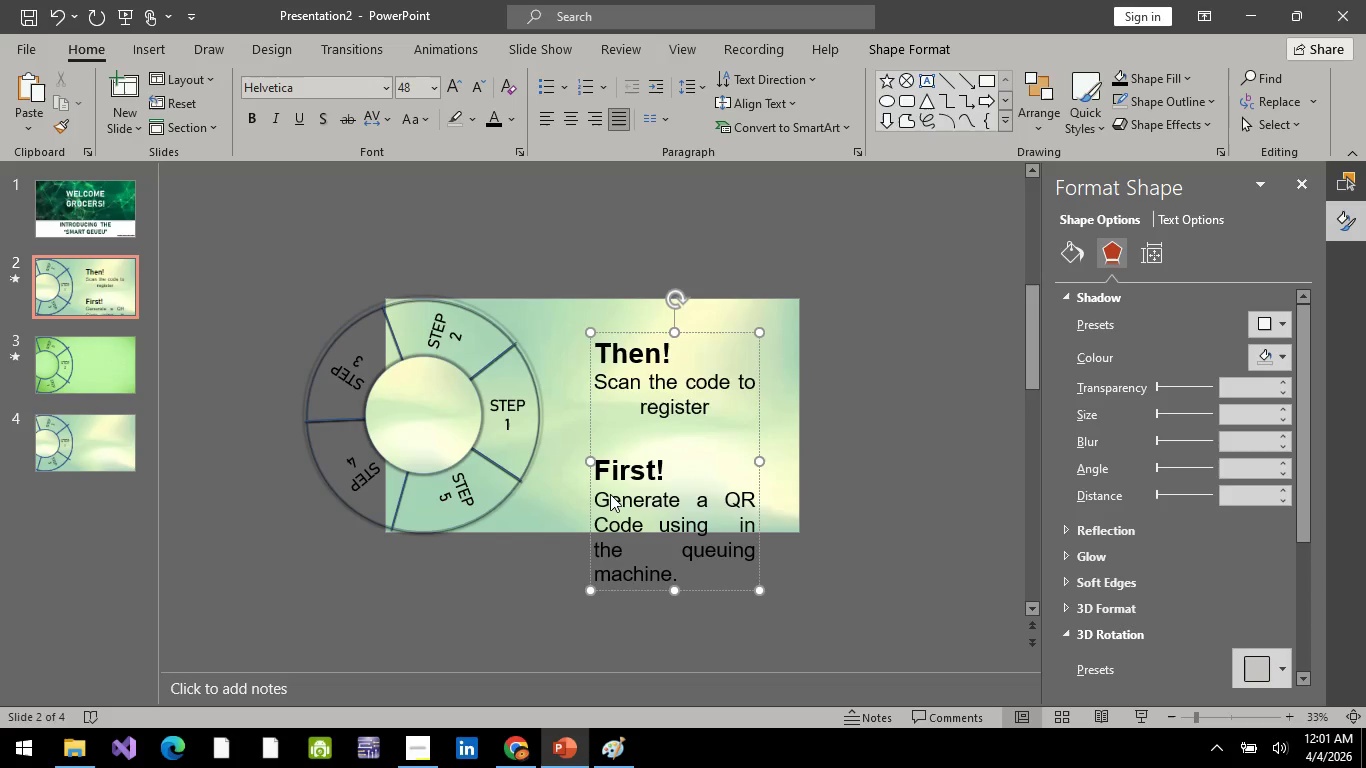 
key(ArrowRight)
 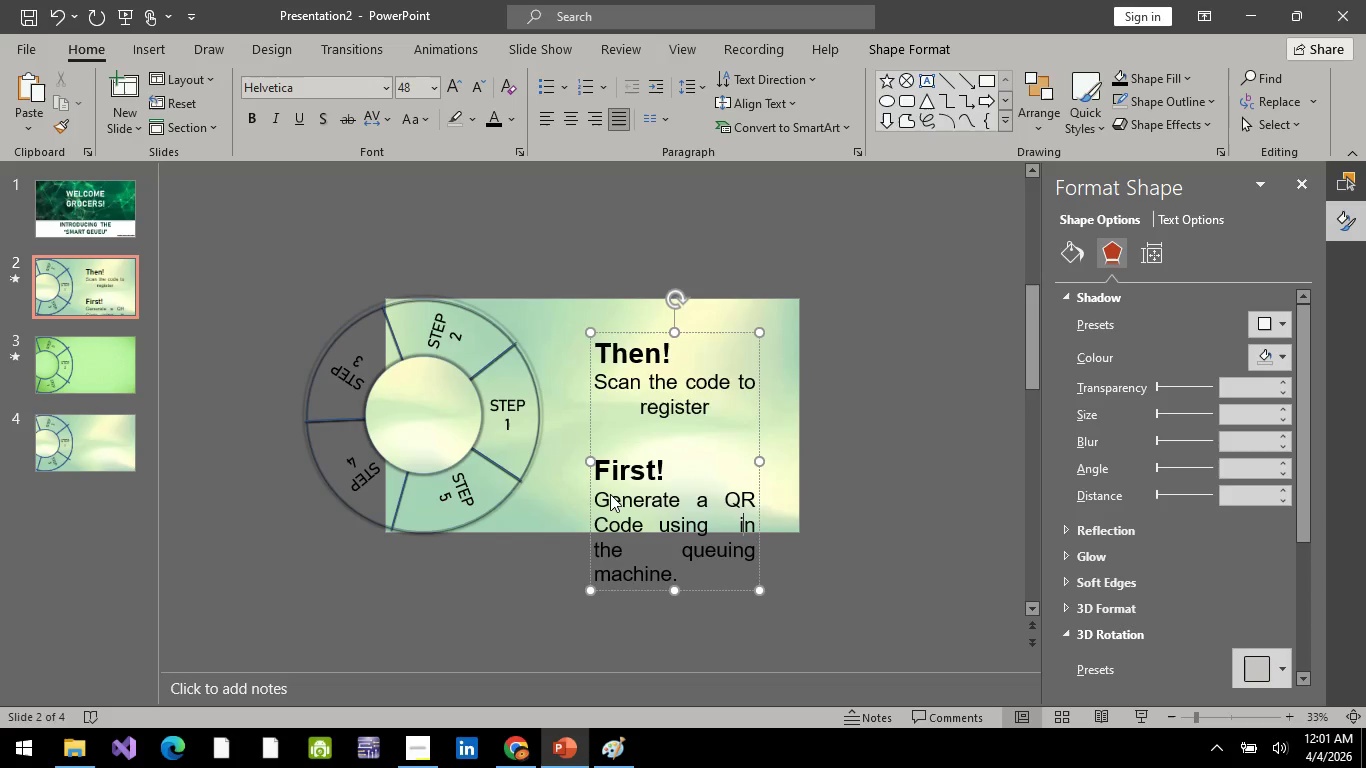 
key(ArrowRight)
 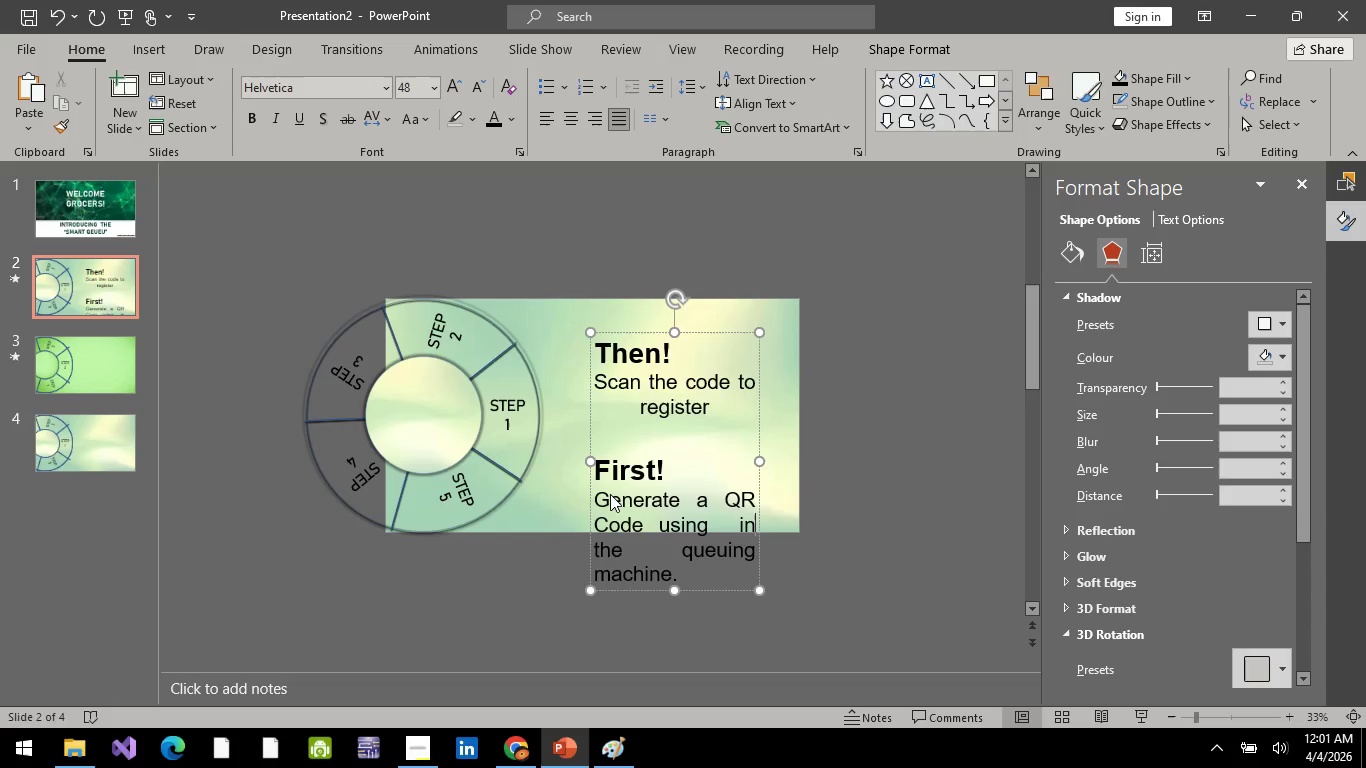 
key(ArrowRight)
 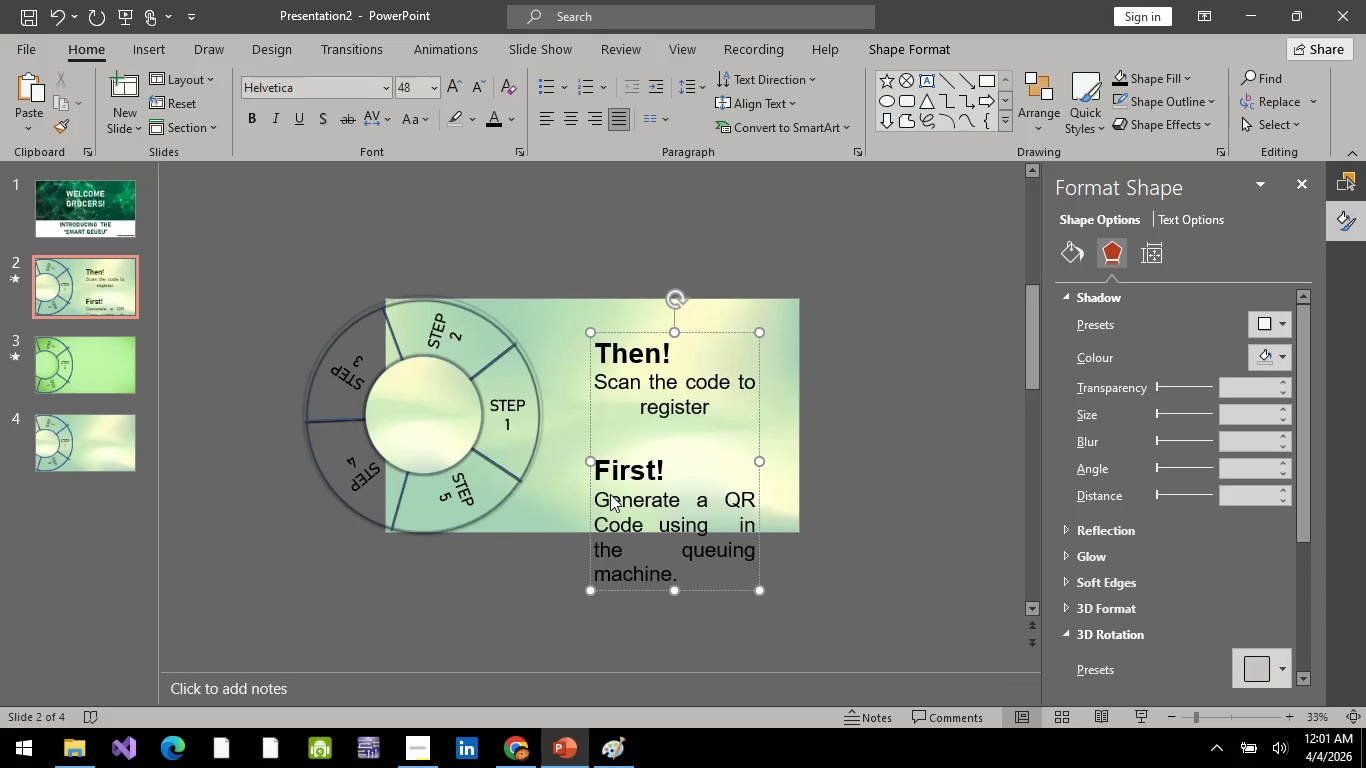 
key(Backspace)
 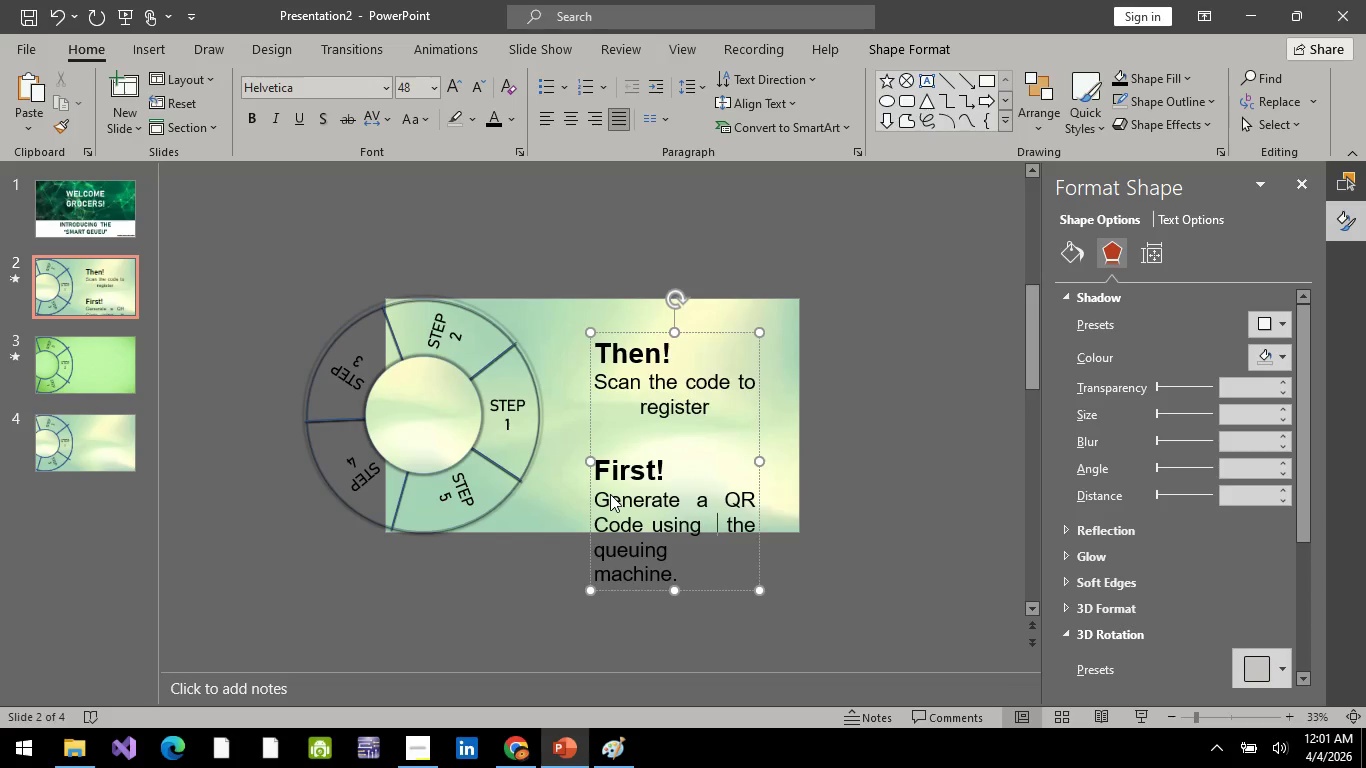 
key(Backspace)
 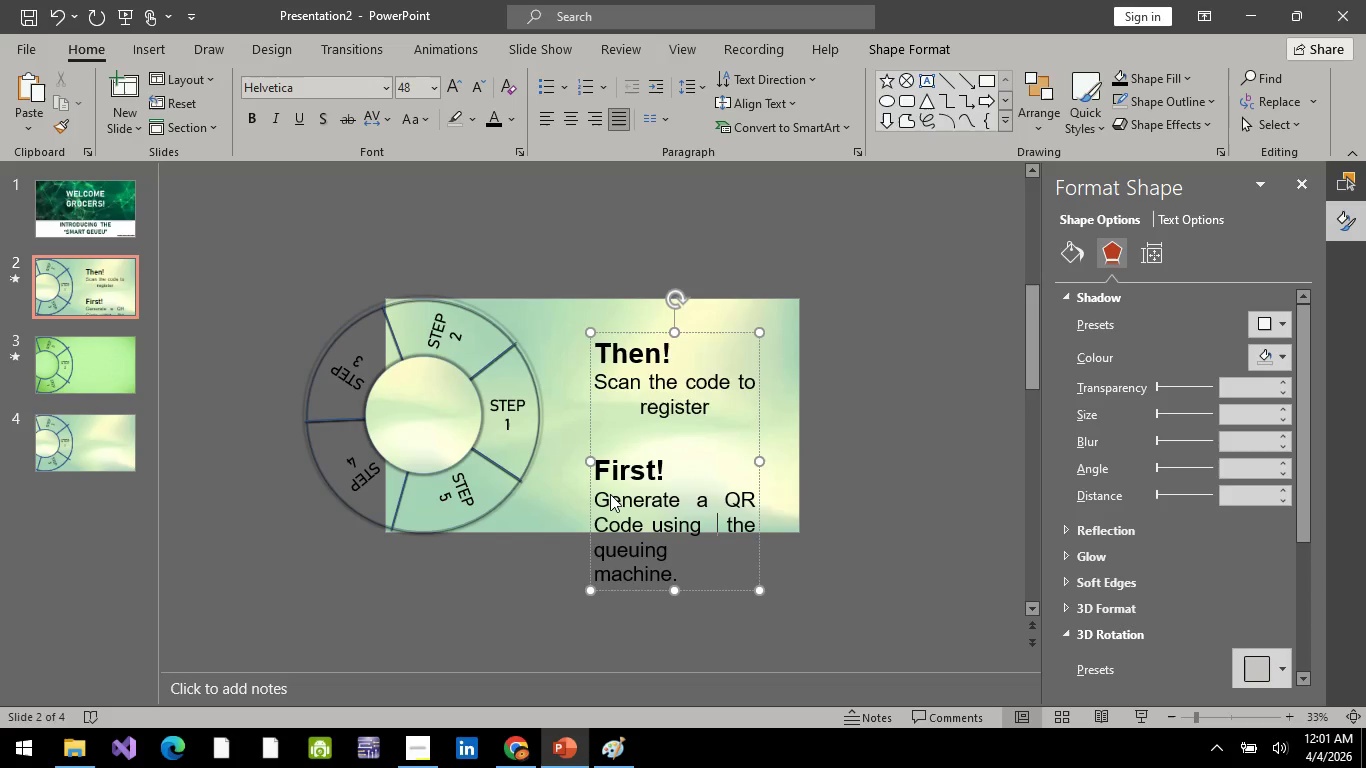 
key(Backspace)
 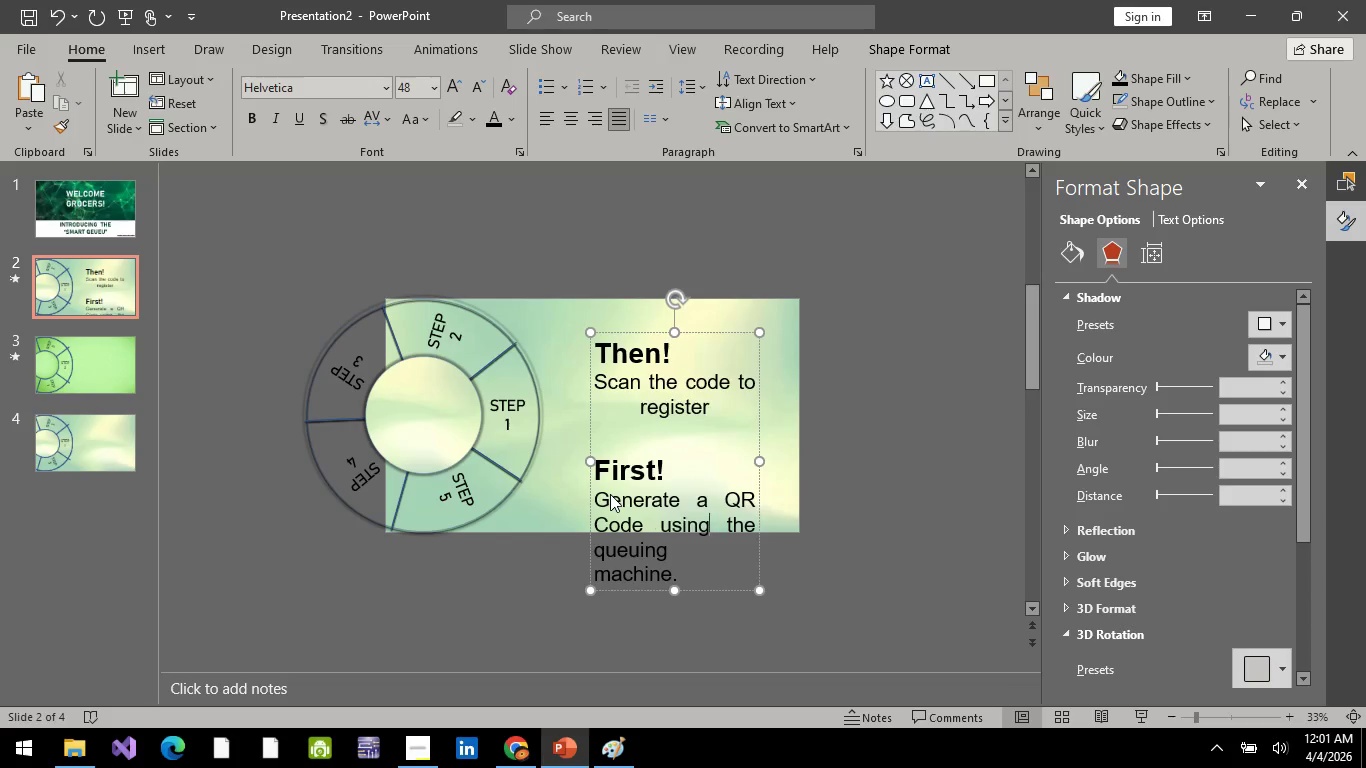 
key(Backspace)
 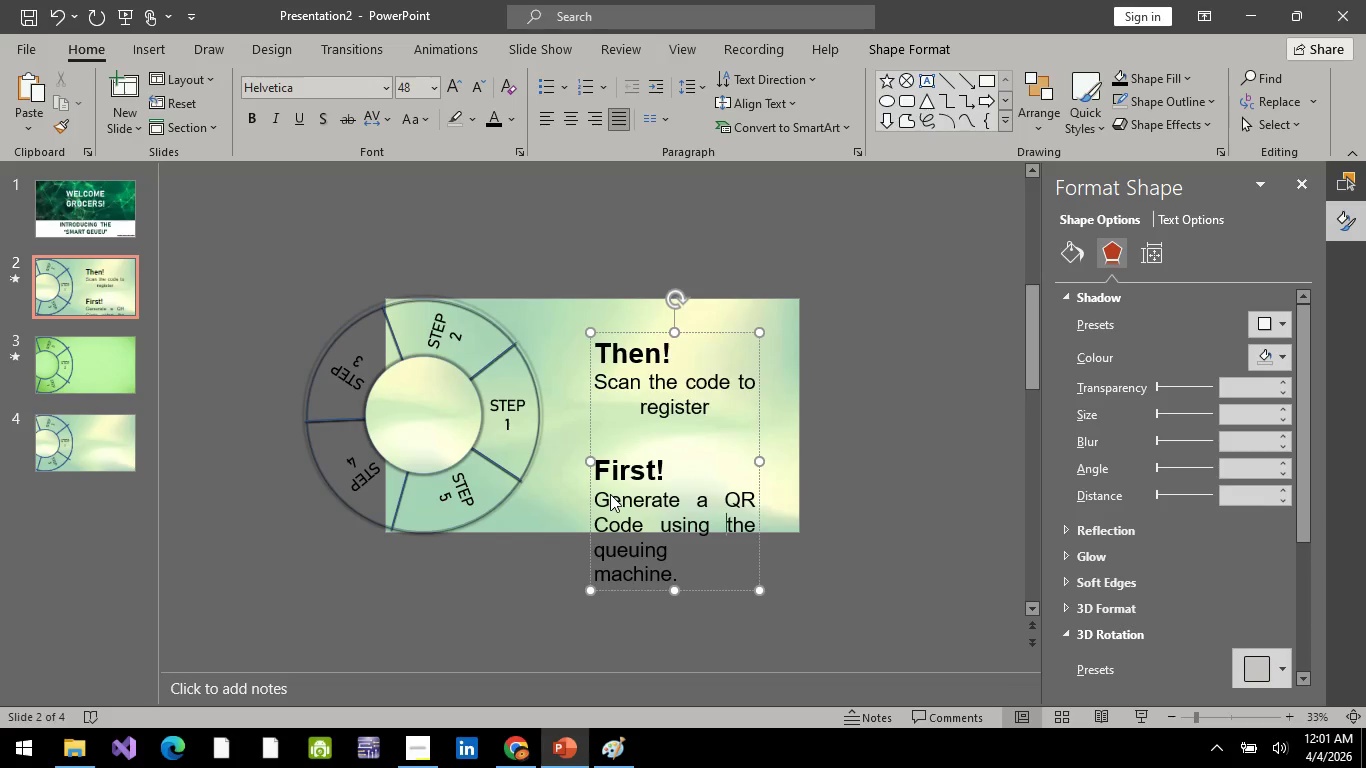 
hold_key(key=ArrowRight, duration=0.41)
 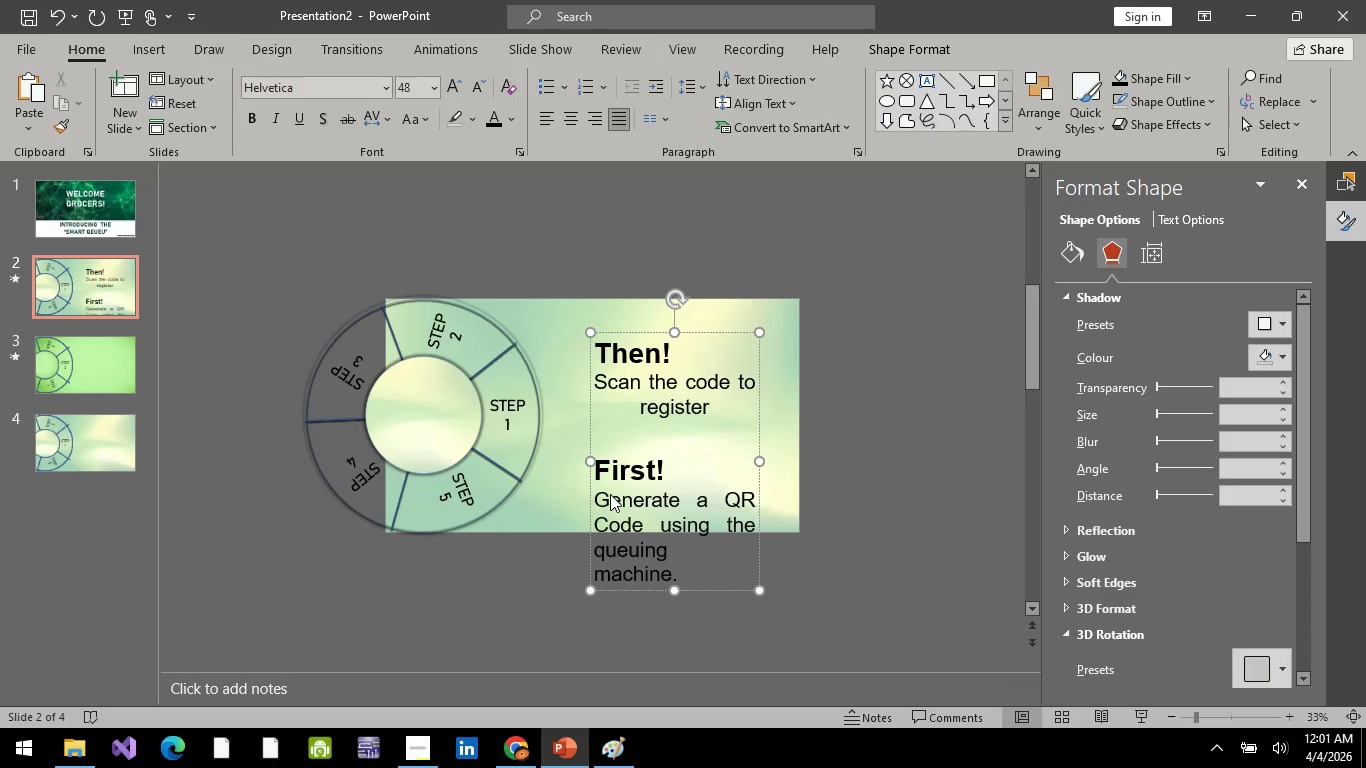 
key(ArrowLeft)
 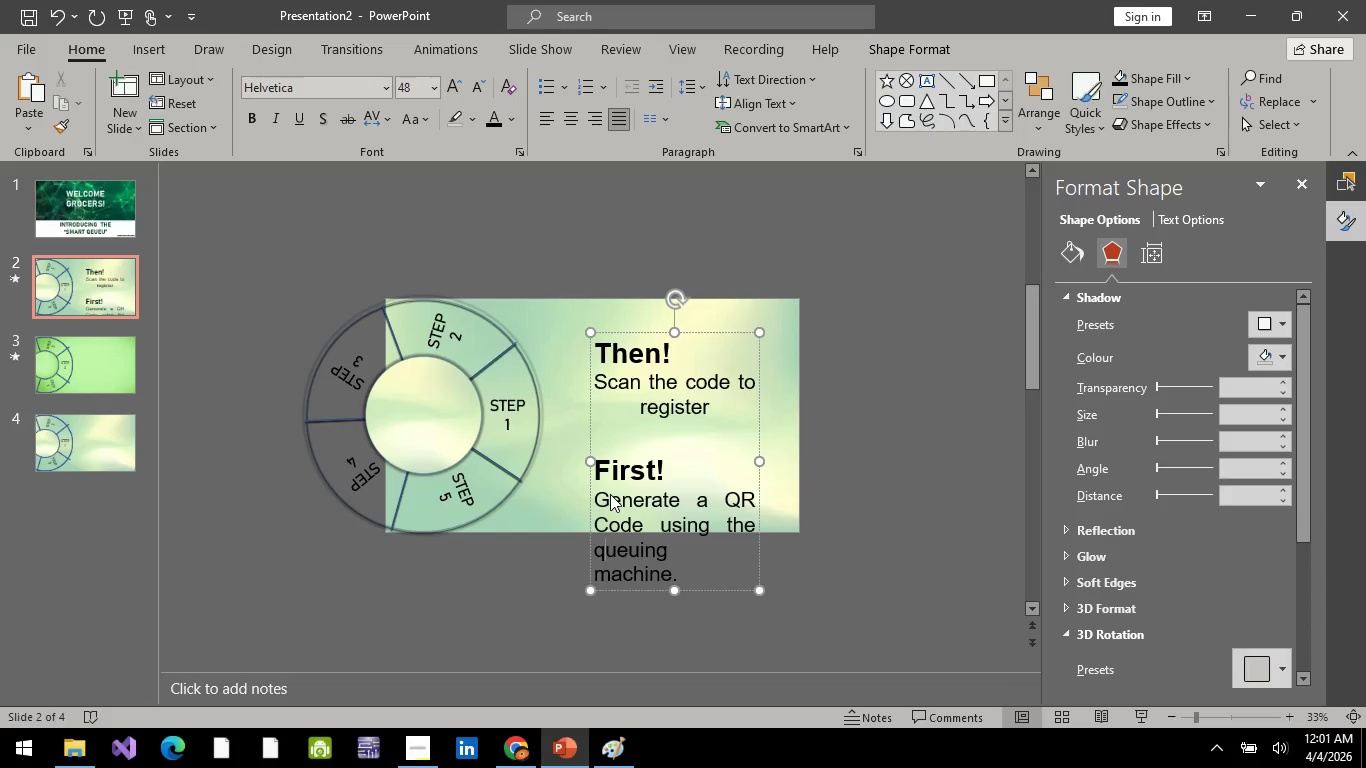 
key(ArrowLeft)
 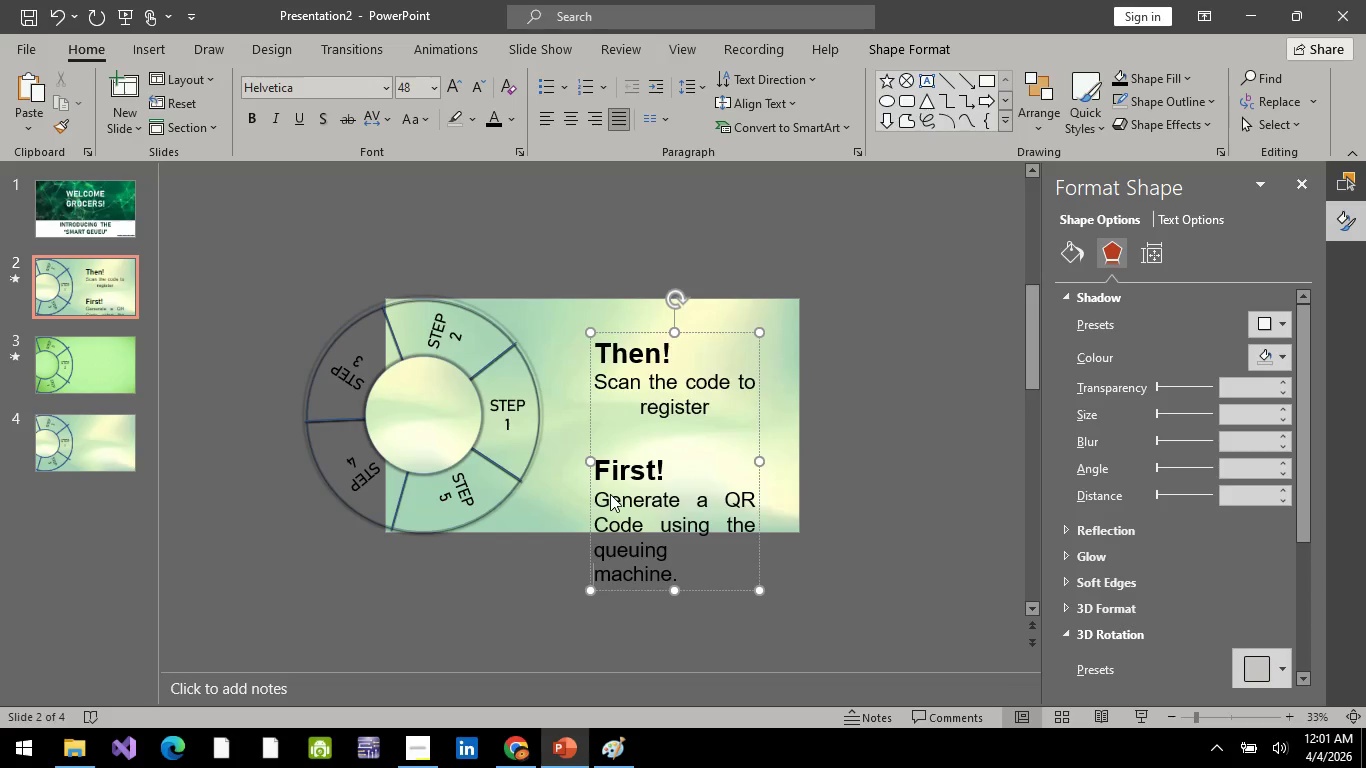 
key(ArrowDown)
 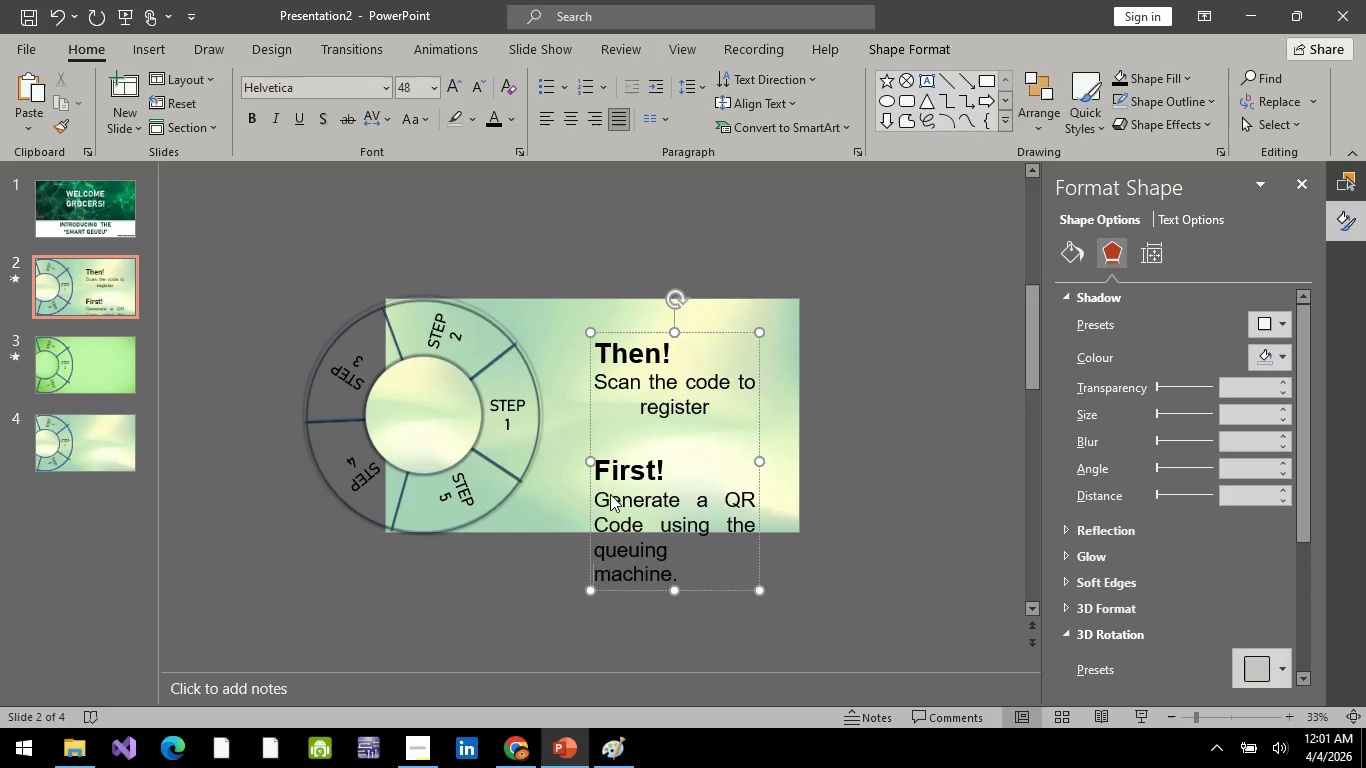 
key(Backspace)
 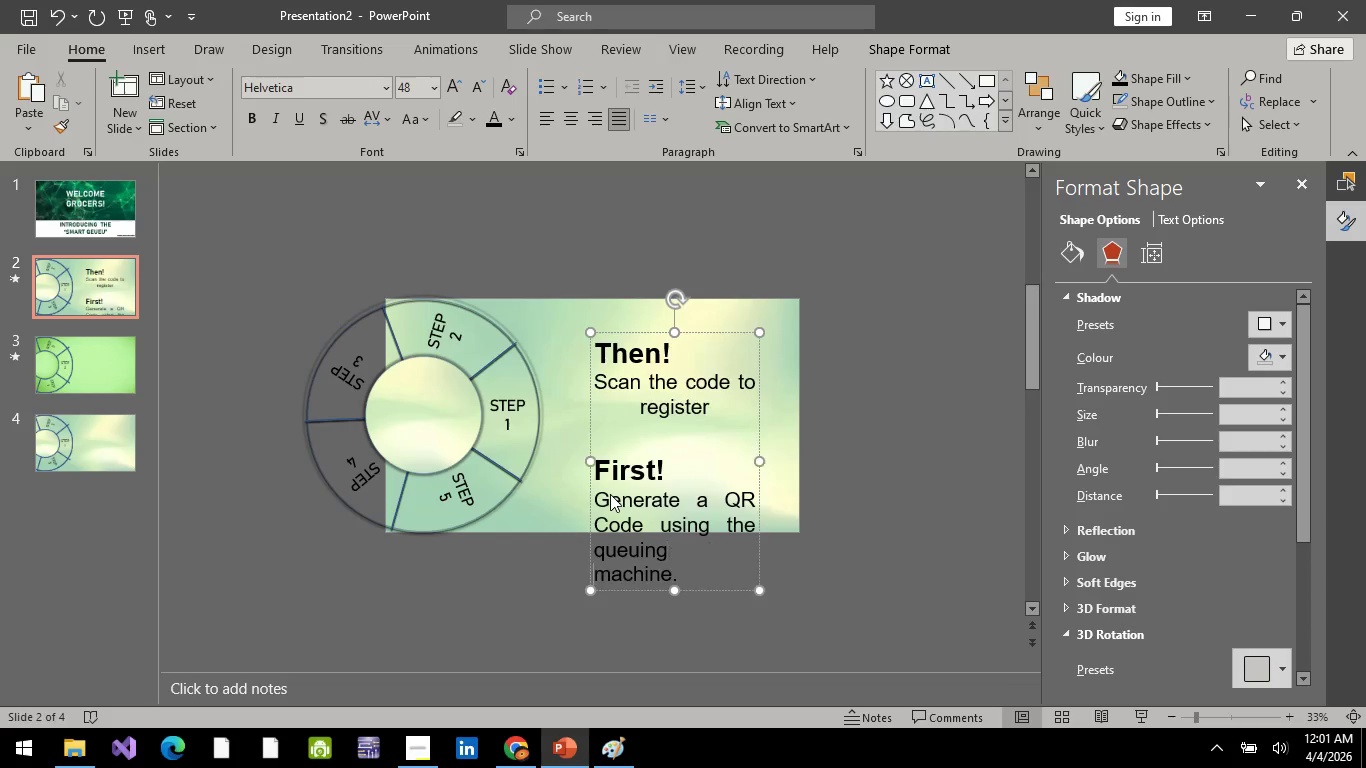 
key(Space)
 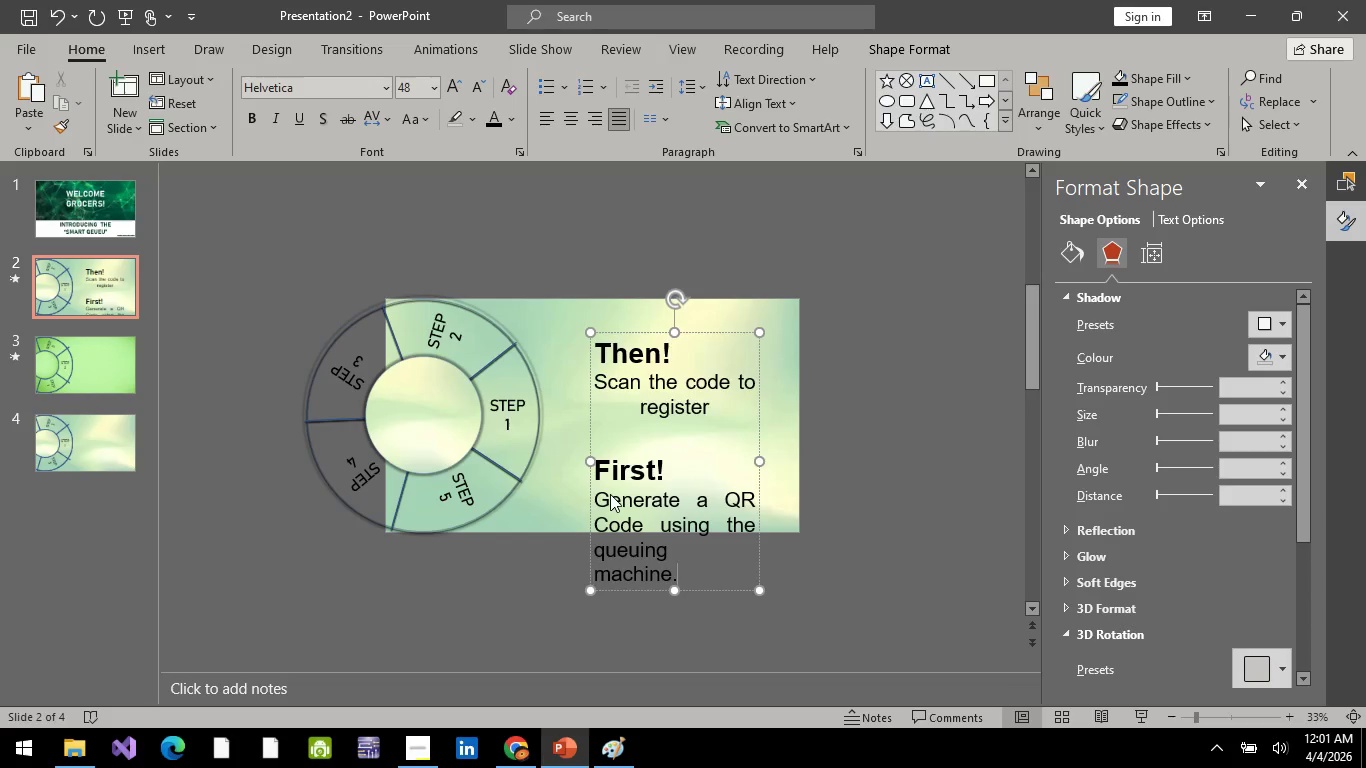 
key(End)
 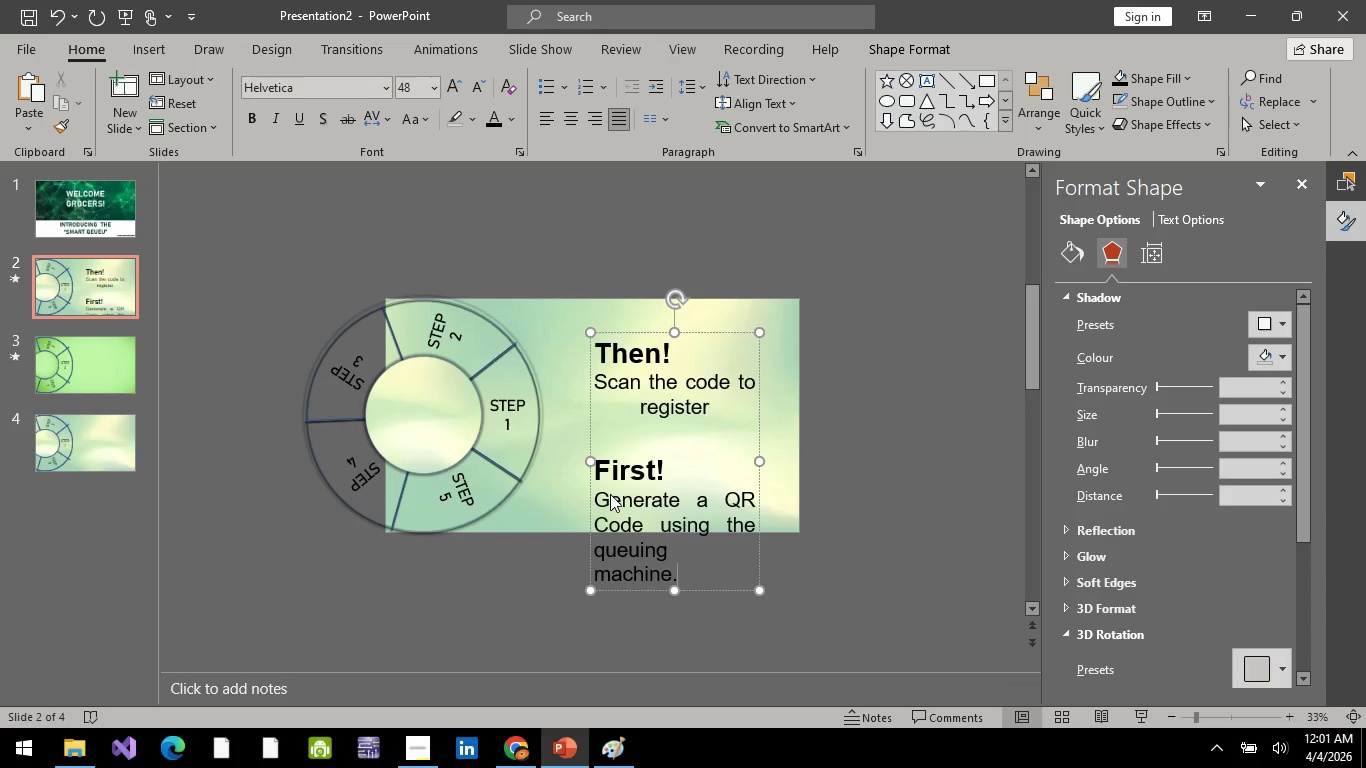 
key(End)
 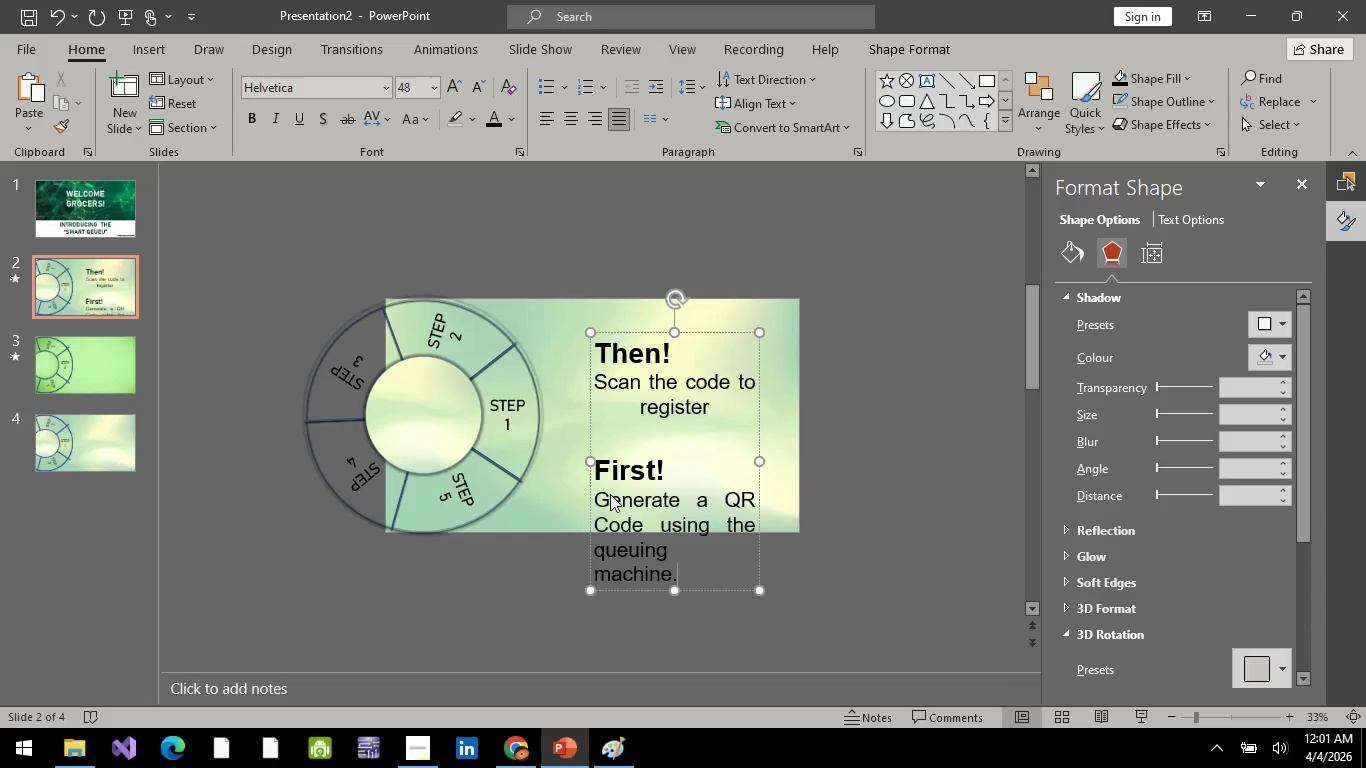 
key(ArrowLeft)
 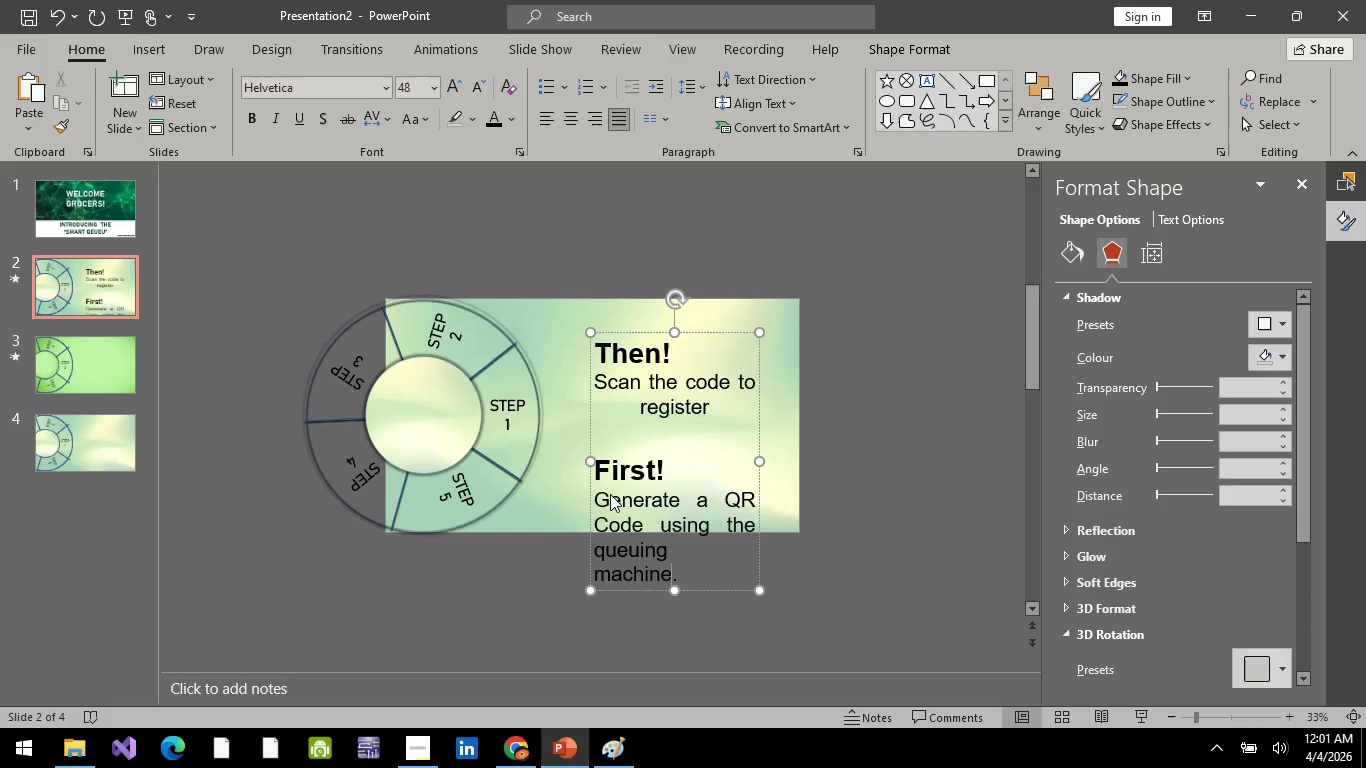 
type(lo)
key(Backspace)
key(Backspace)
type( located t)
key(Backspace)
type(at the receot)
key(Backspace)
key(Backspace)
type(ption area)
 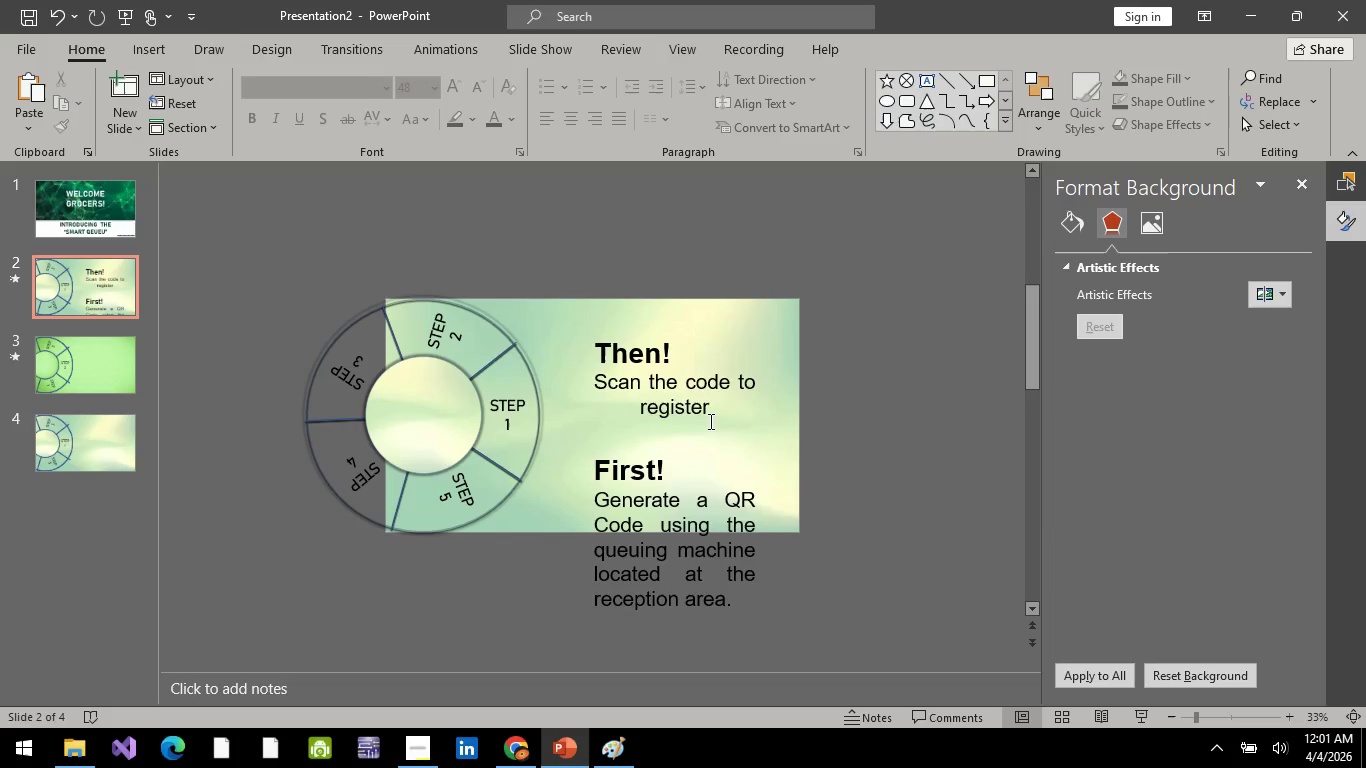 
left_click([718, 412])
 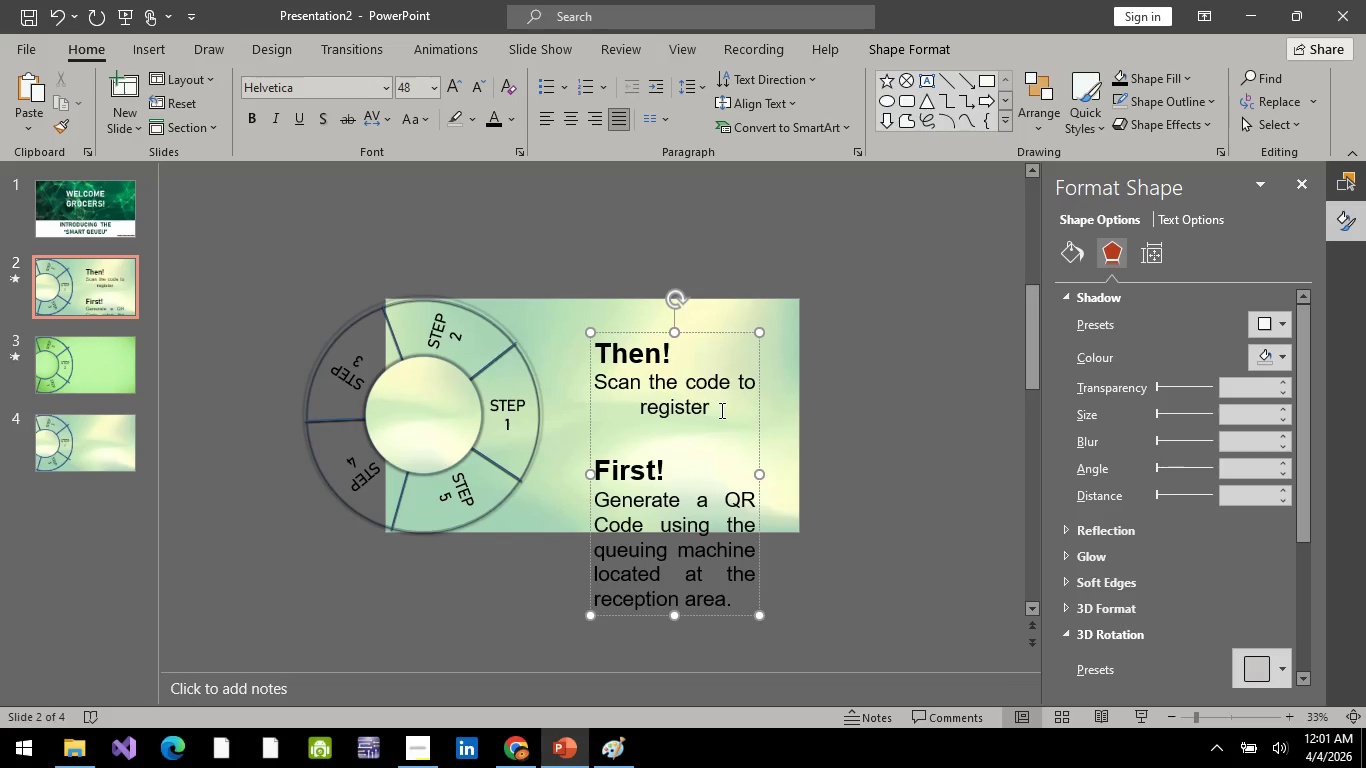 
wait(6.02)
 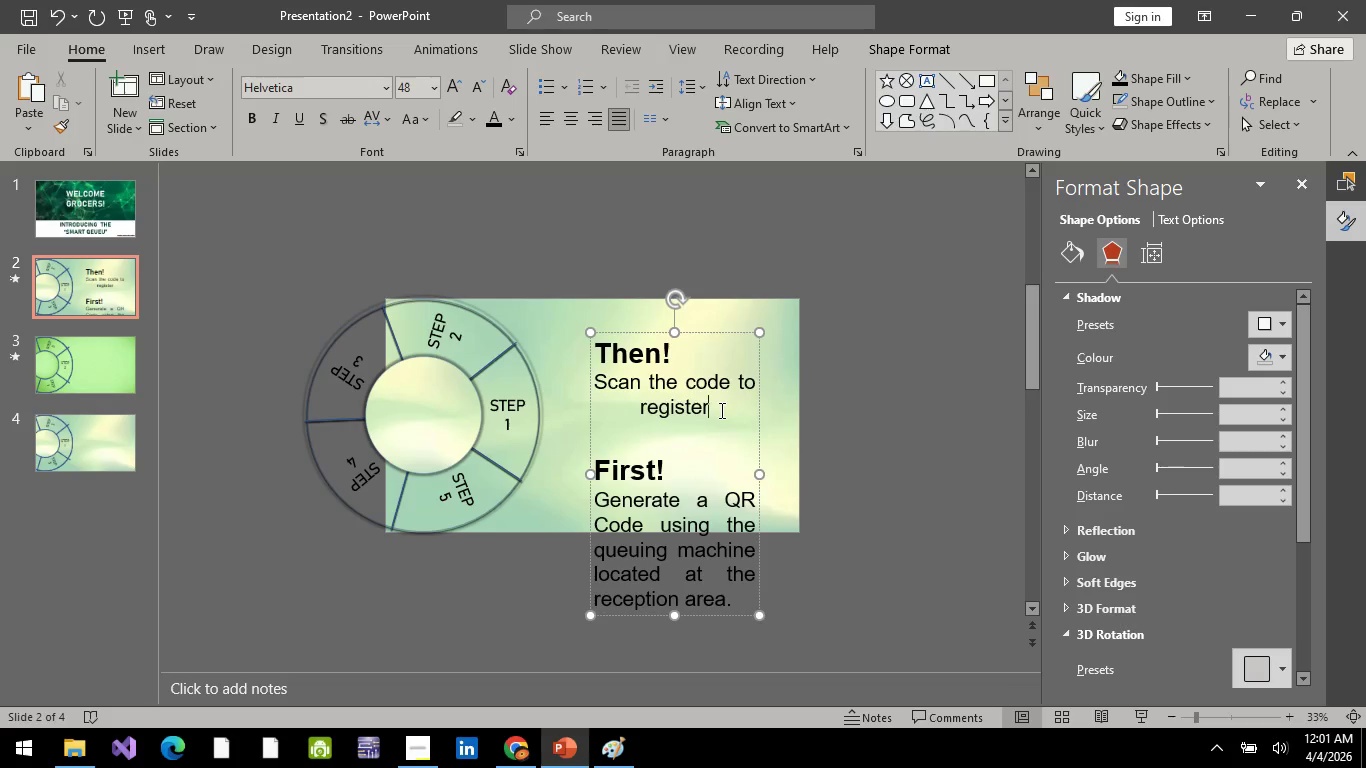 
type( youre)
key(Backspace)
type( entry and to get in line.)
 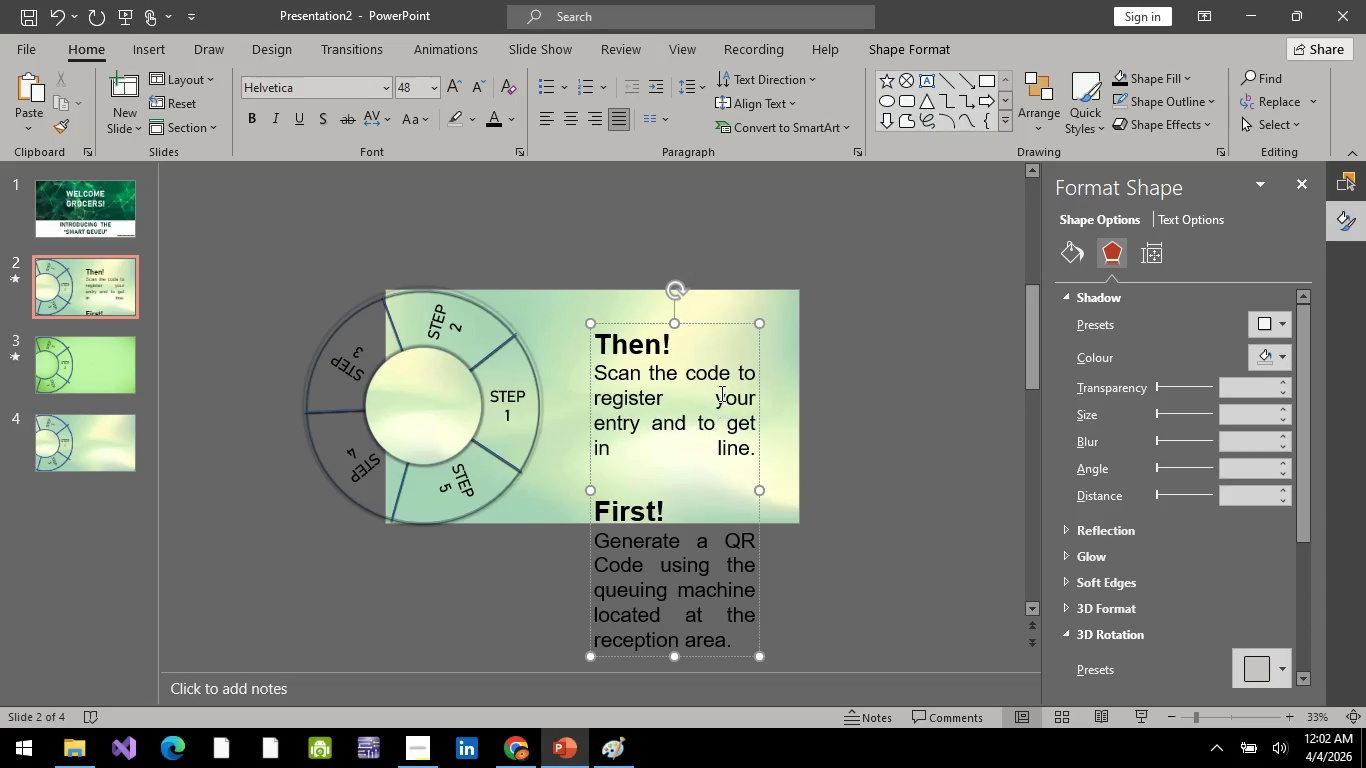 
hold_key(key=ControlLeft, duration=0.45)
 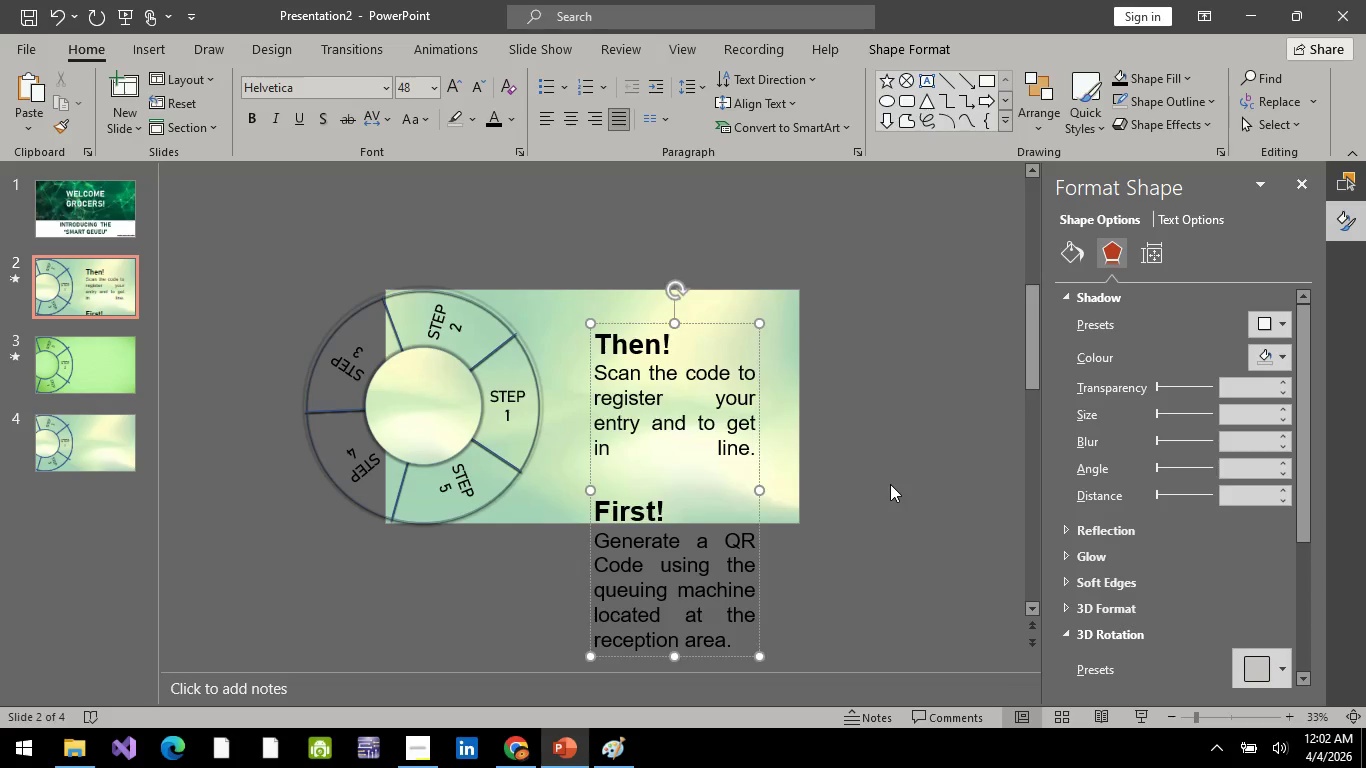 
left_click([890, 484])
 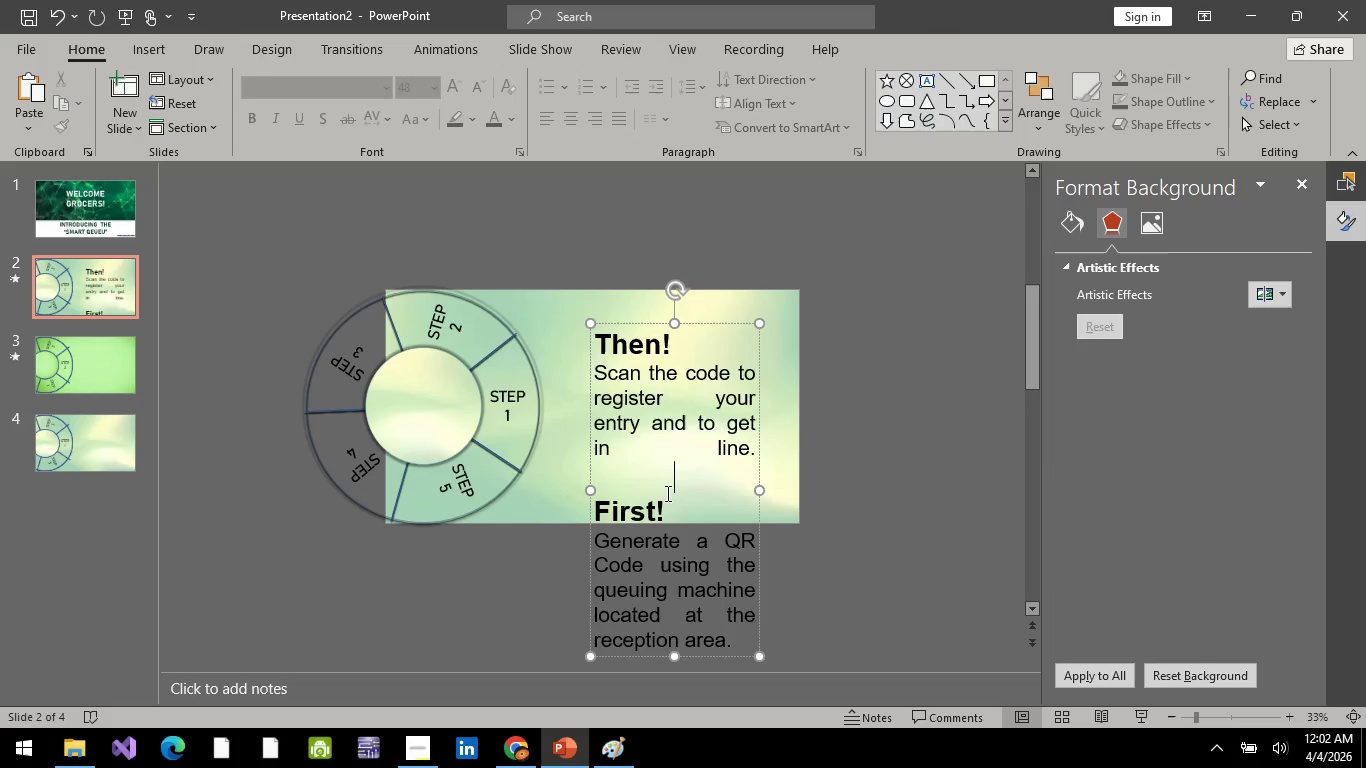 
left_click([666, 493])
 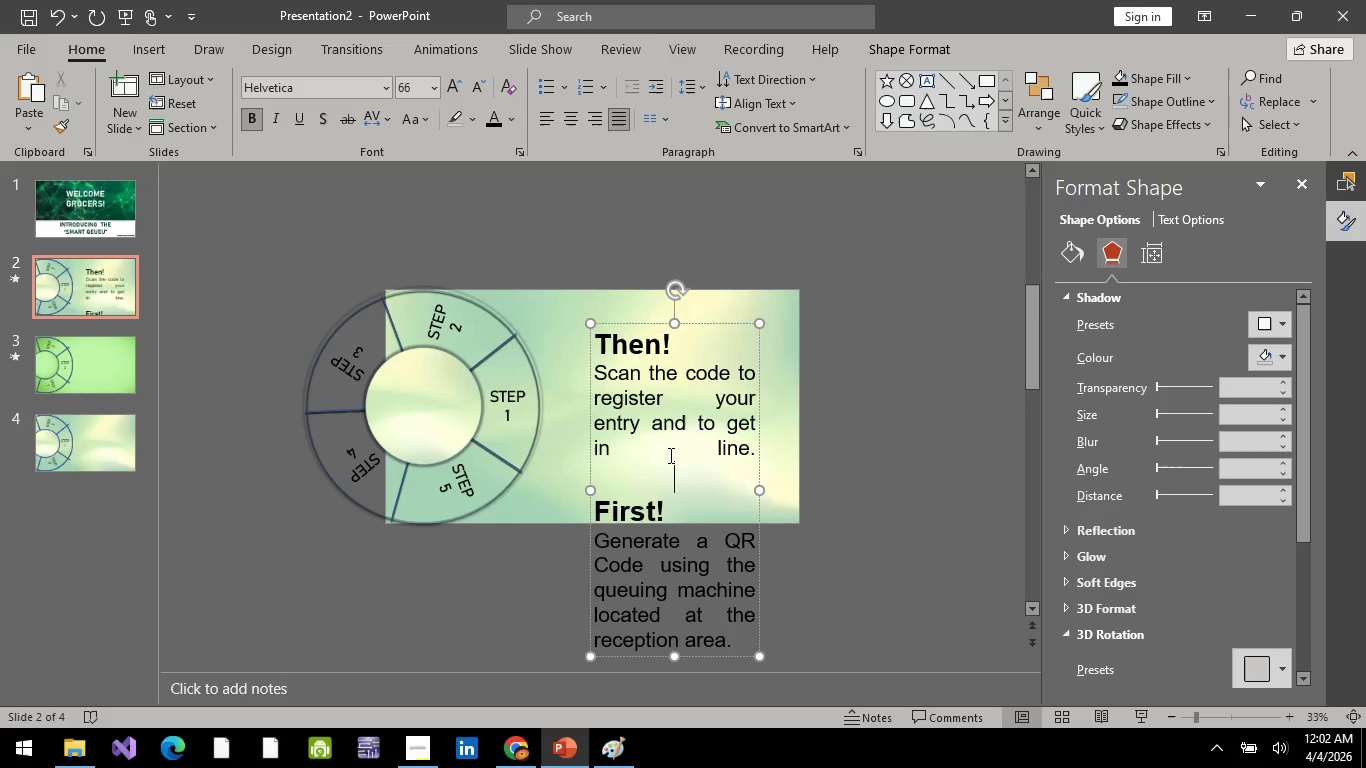 
scroll: coordinate [693, 487], scroll_direction: down, amount: 1.0
 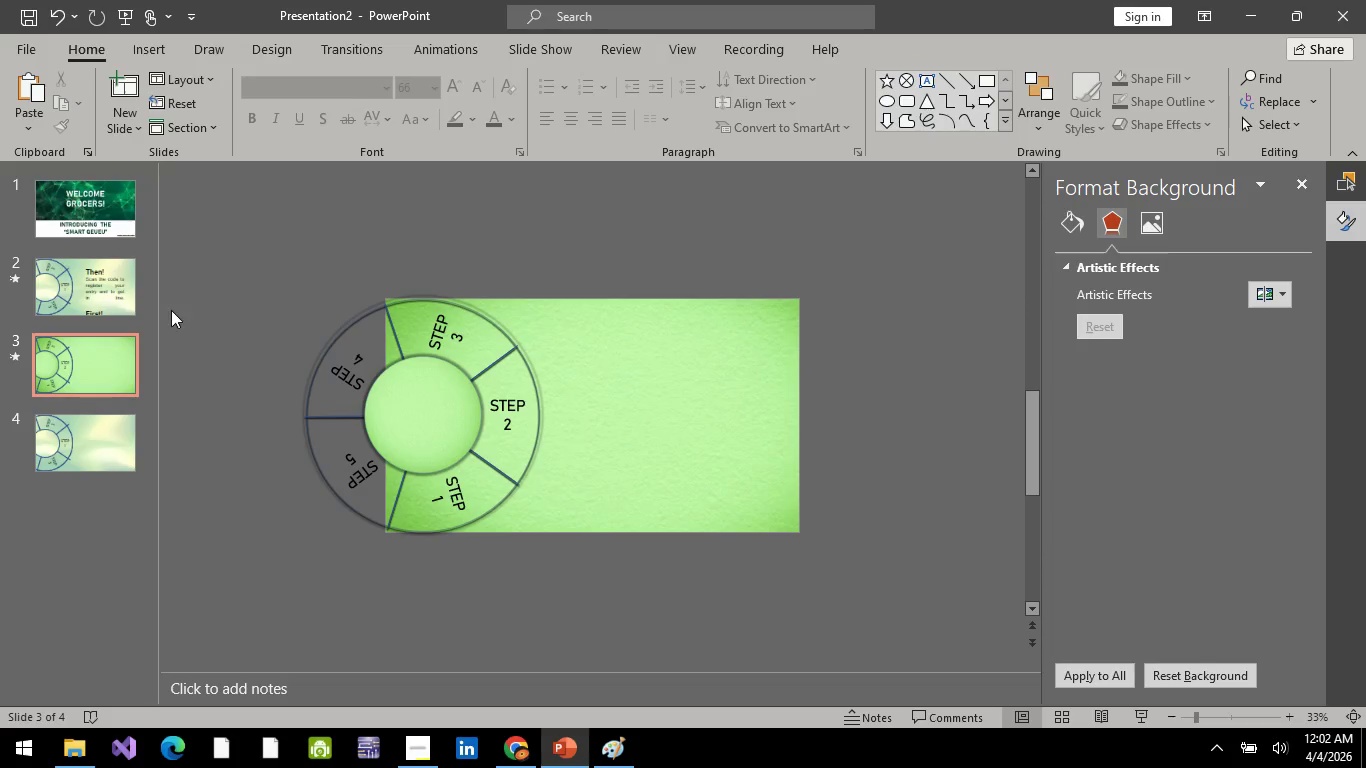 
left_click([99, 297])
 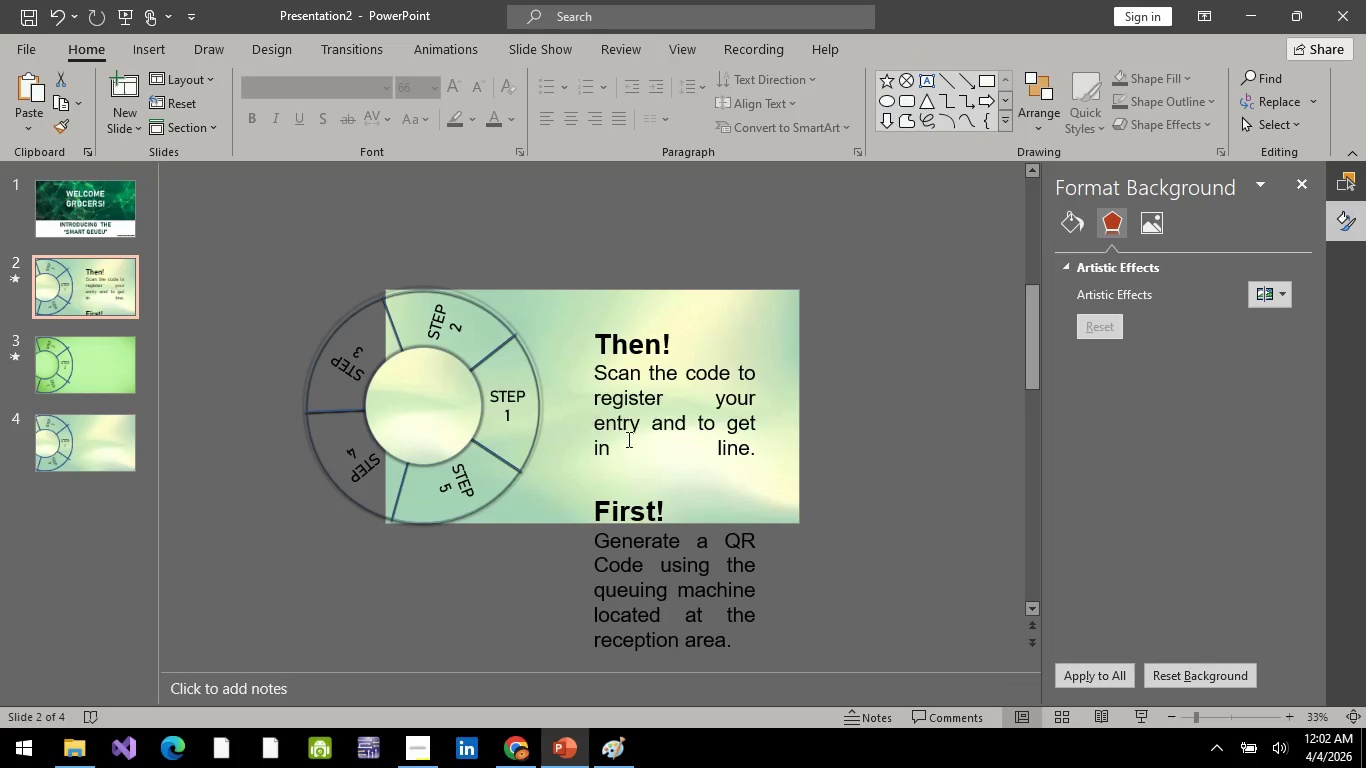 
left_click([632, 447])
 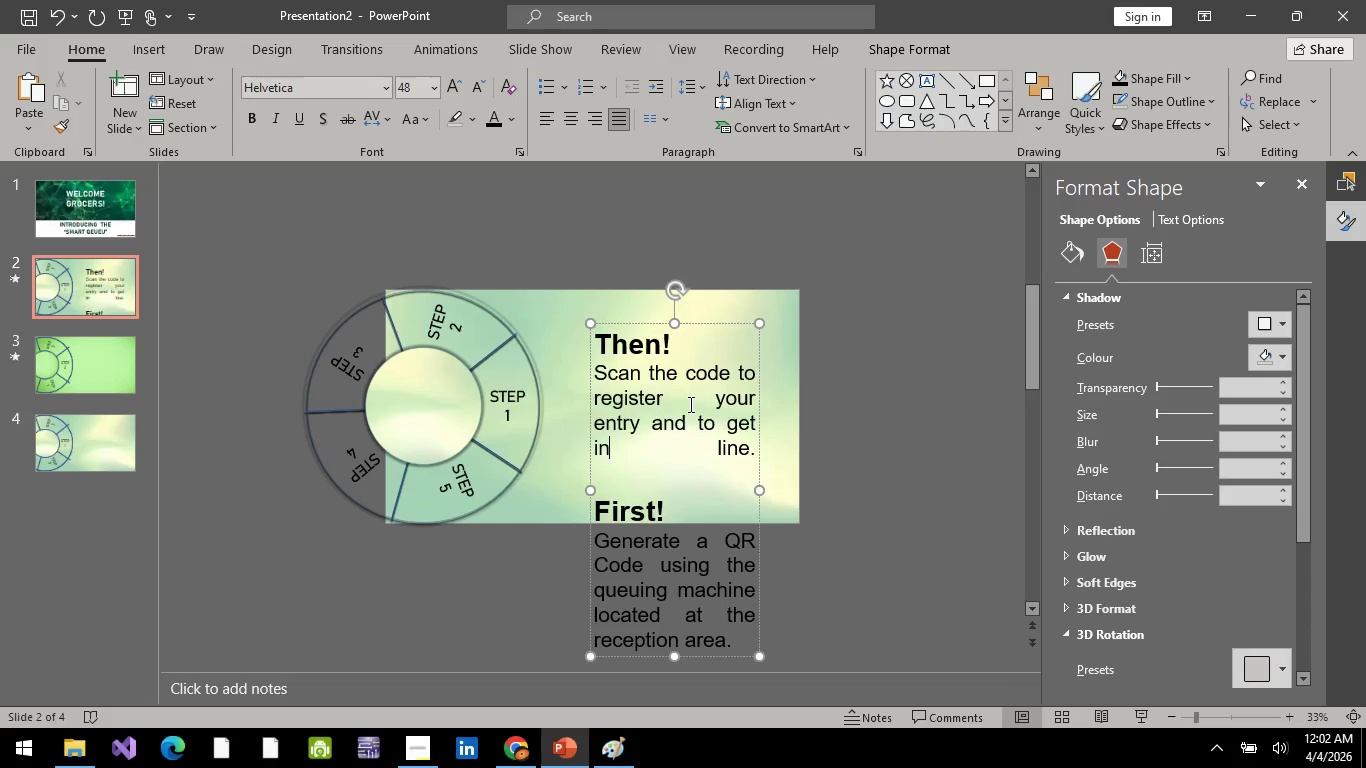 
wait(11.52)
 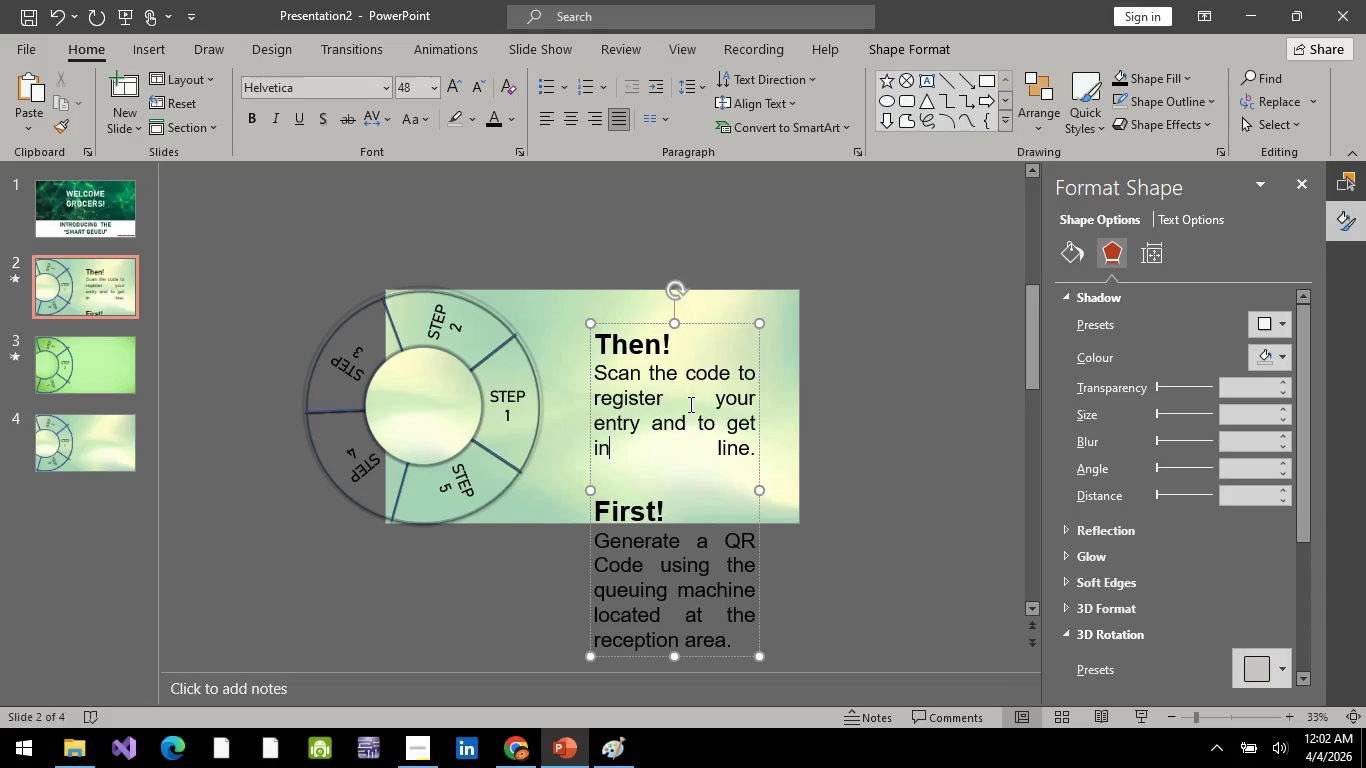 
left_click([595, 393])
 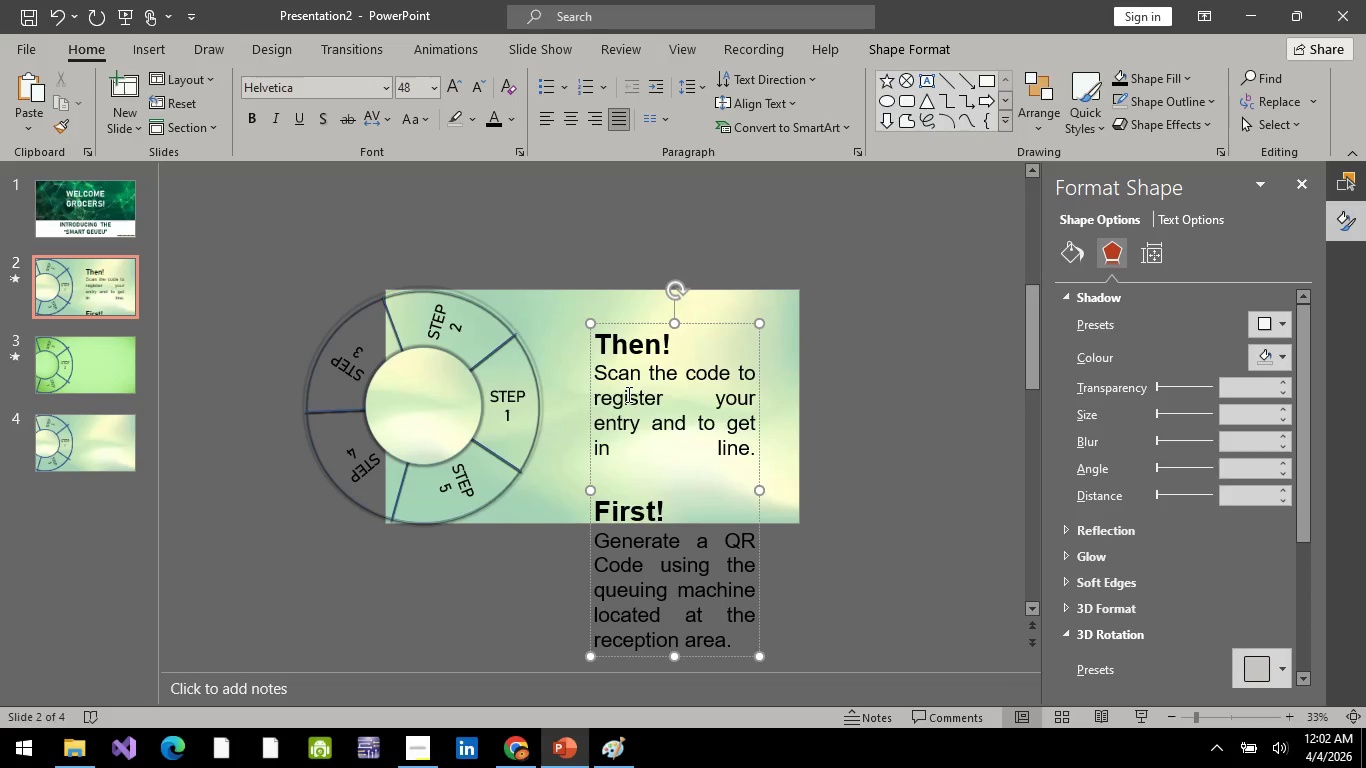 
type(that you have generated )
 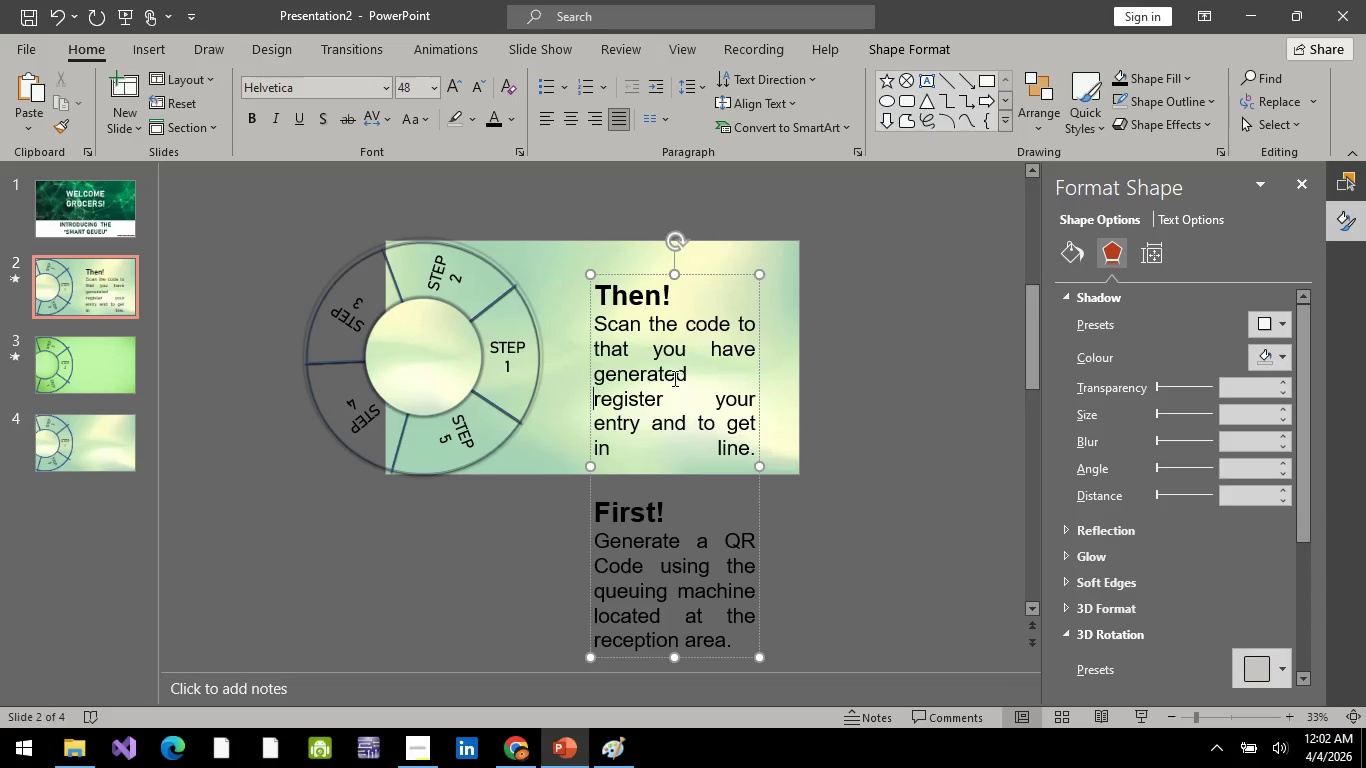 
wait(5.55)
 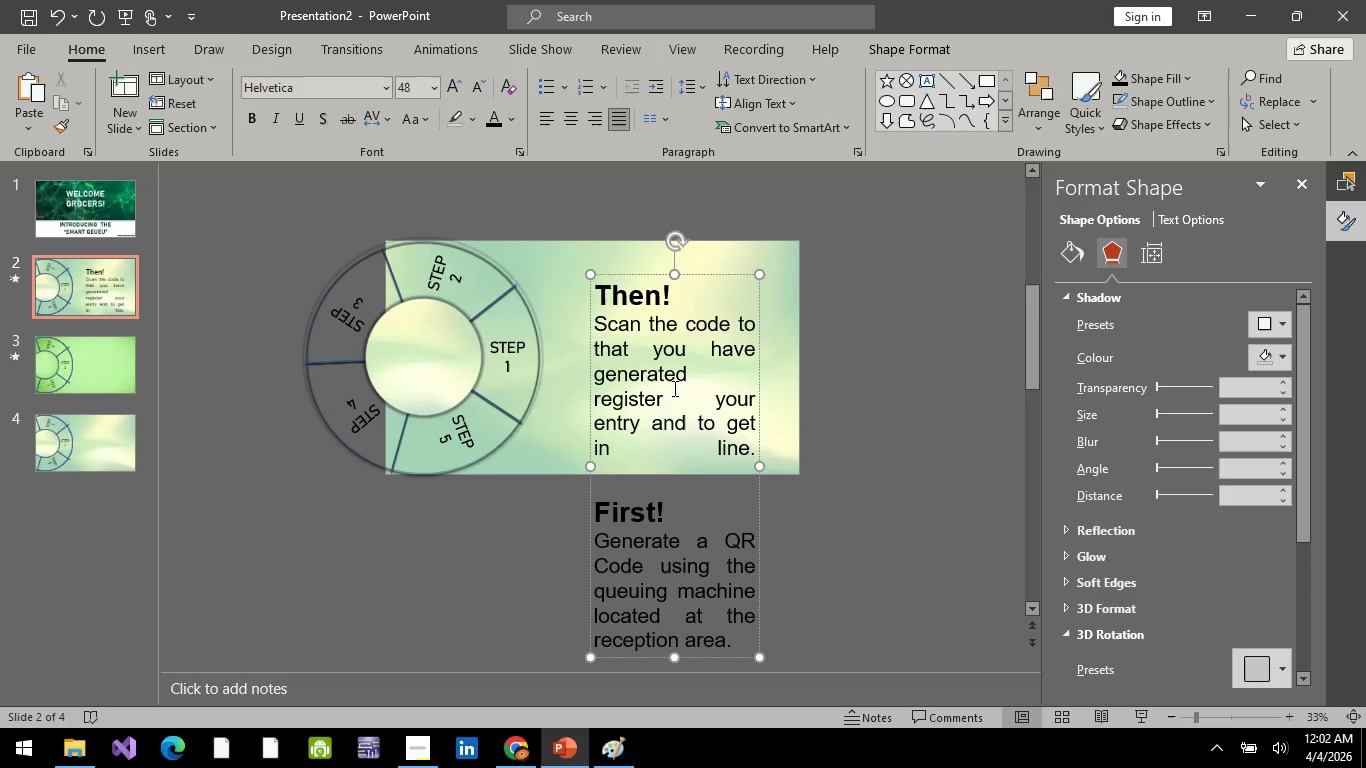 
type(to be able to )
 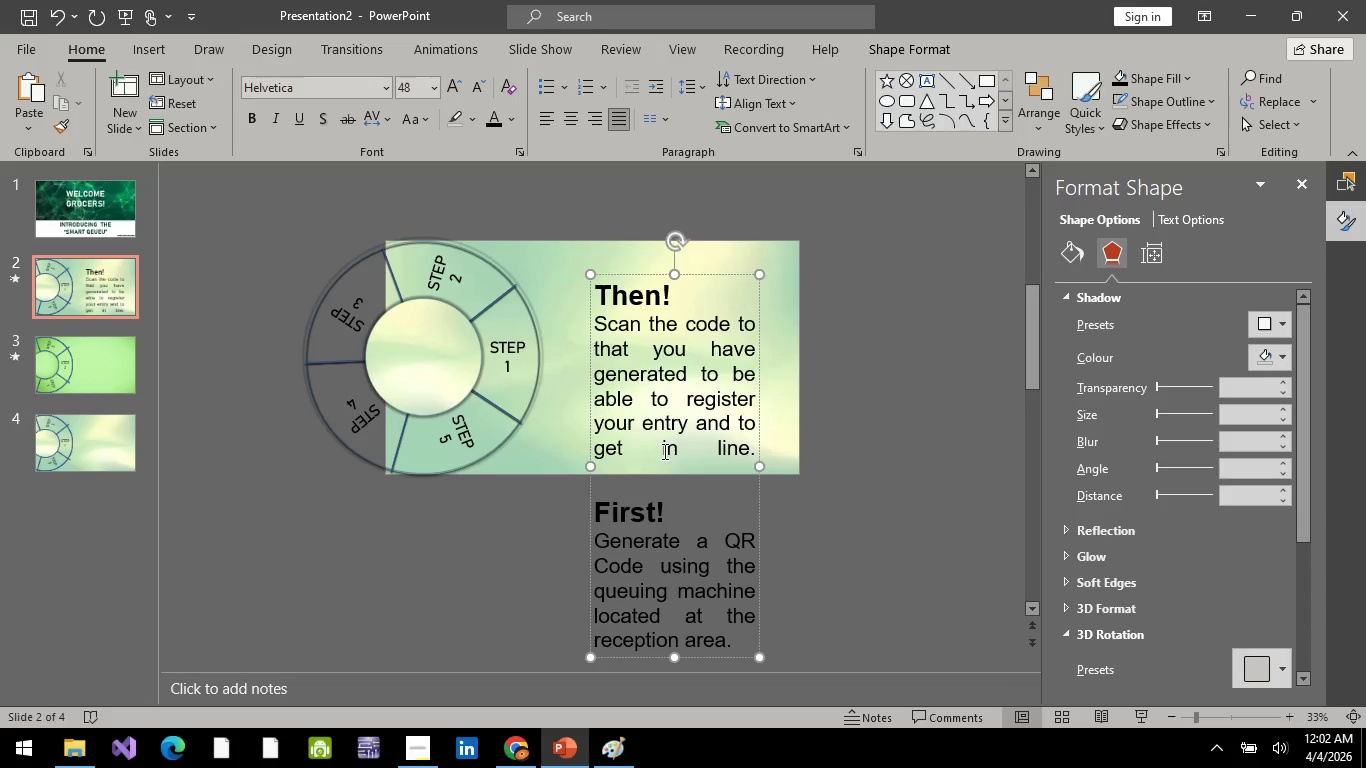 
left_click([693, 457])
 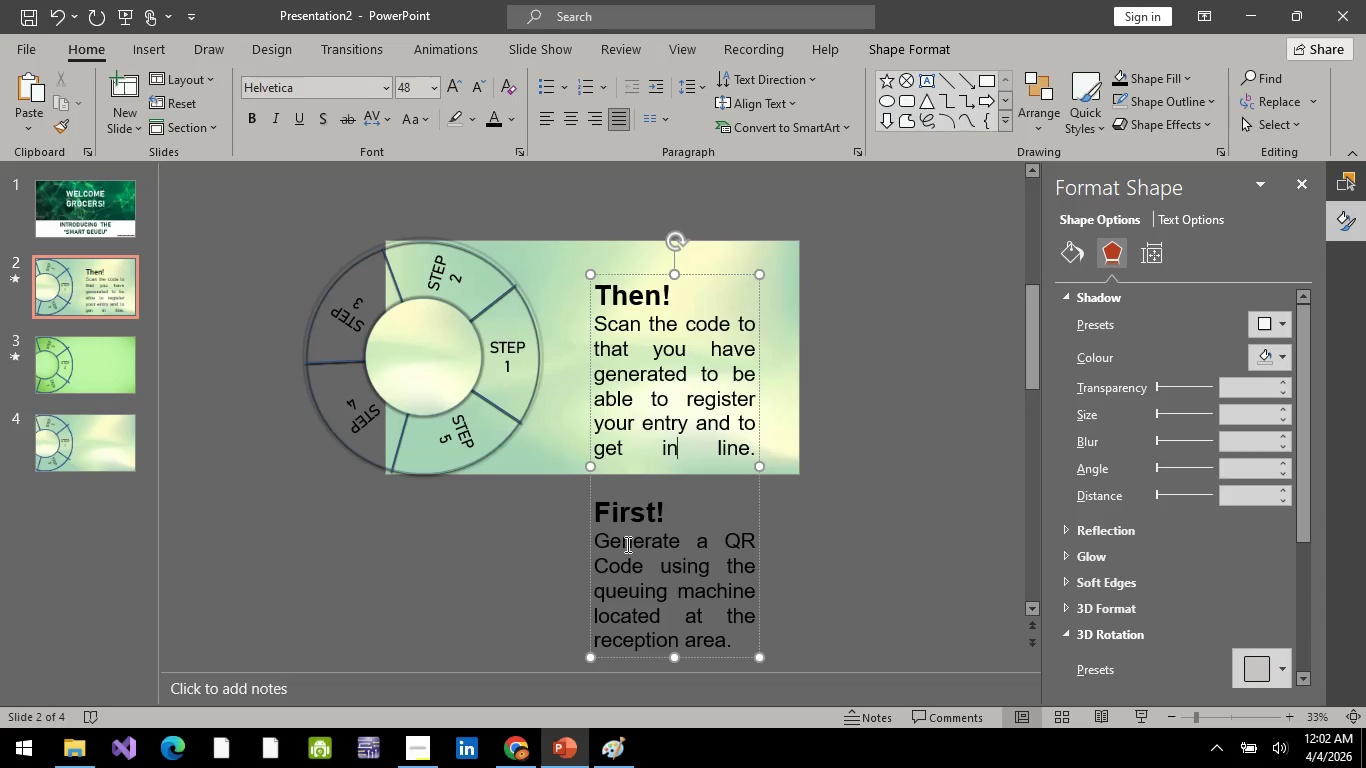 
wait(9.47)
 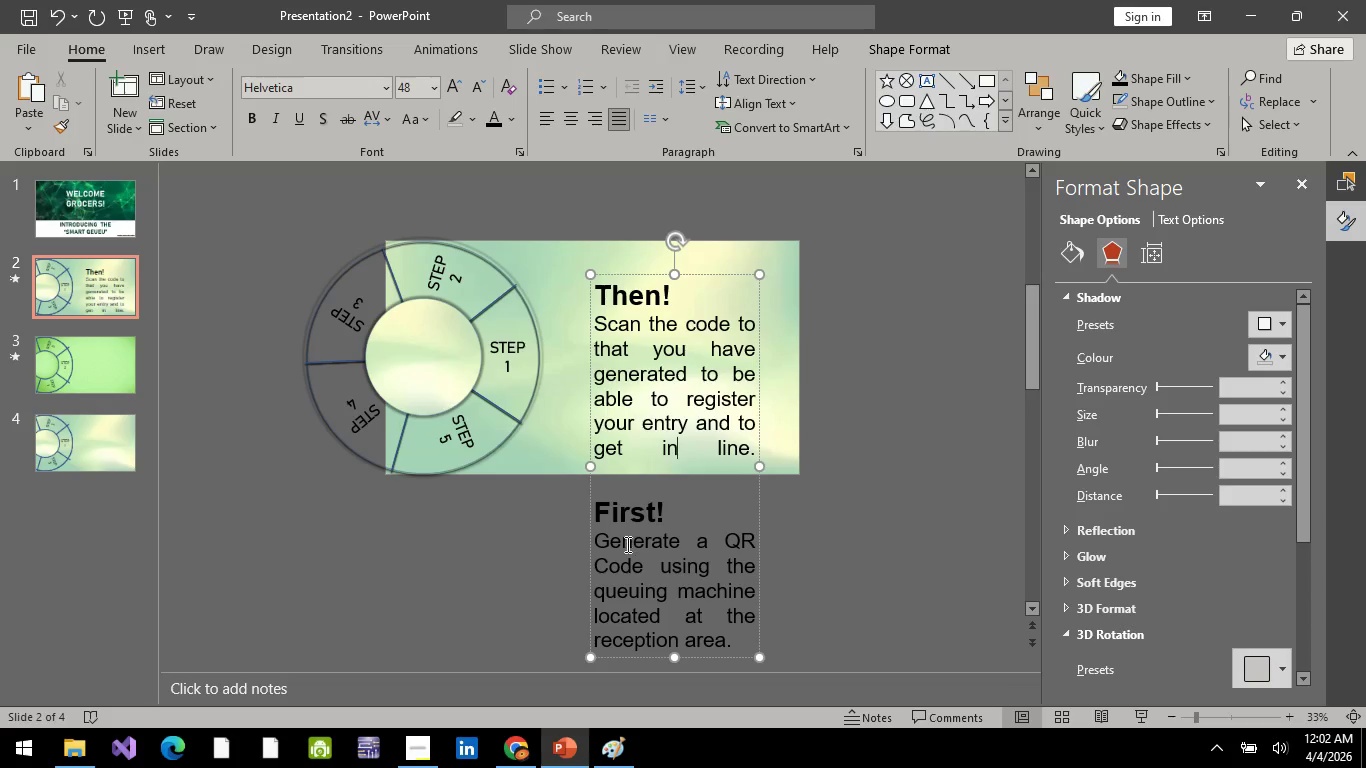 
left_click([857, 539])
 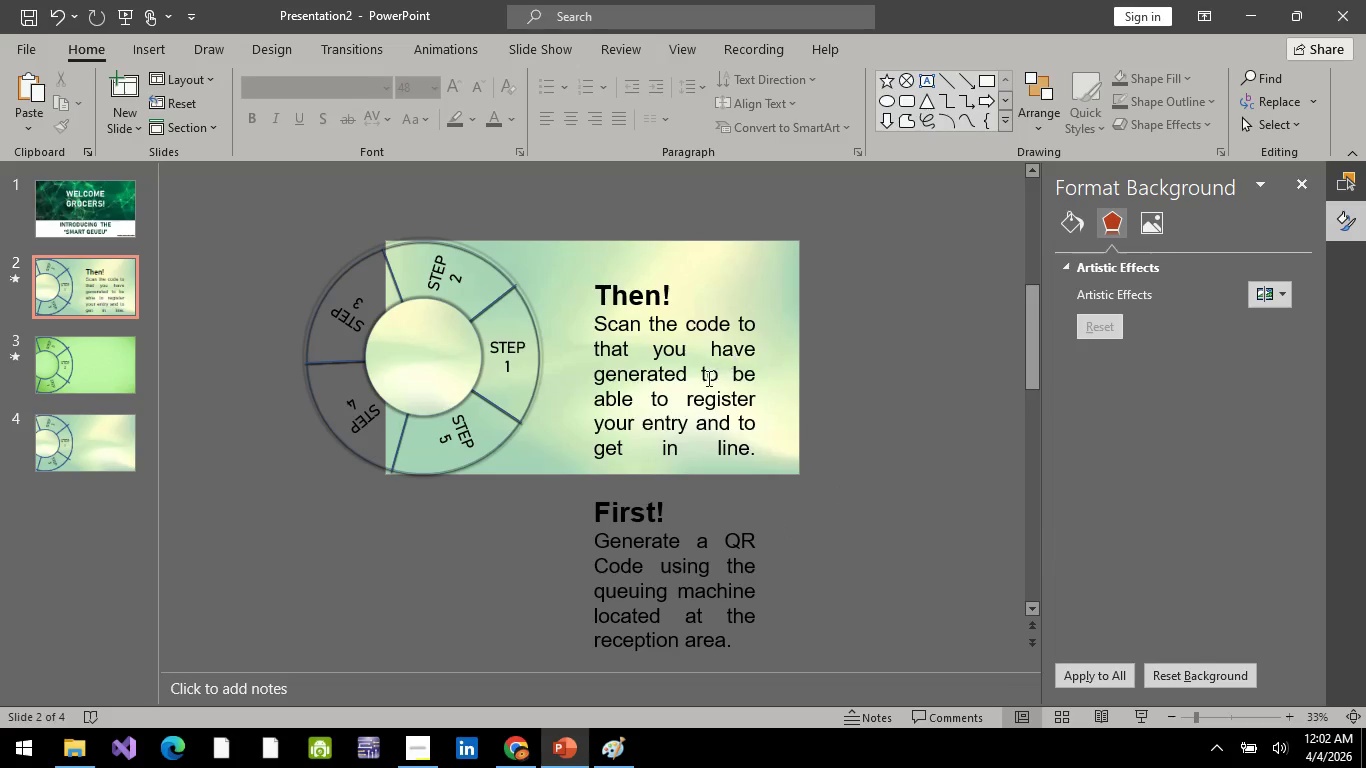 
left_click([705, 381])
 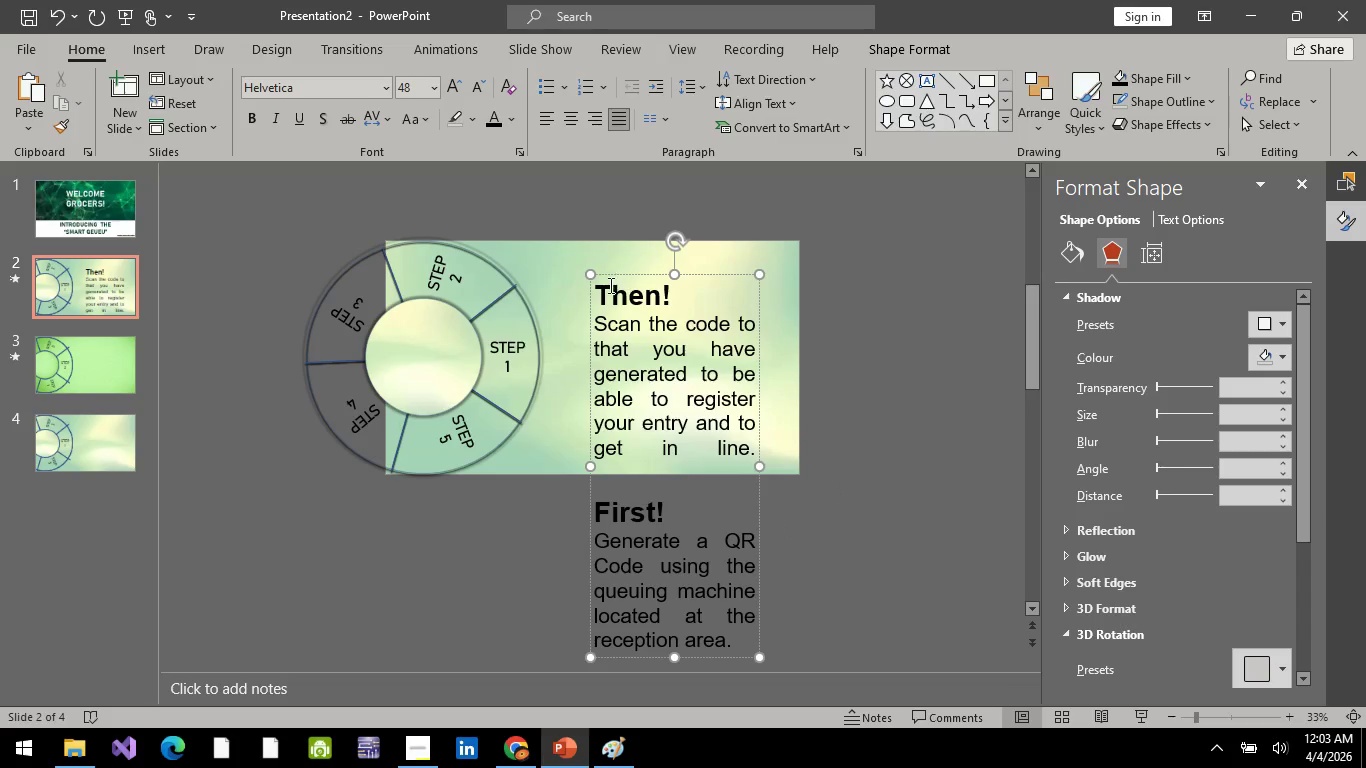 
left_click([603, 290])
 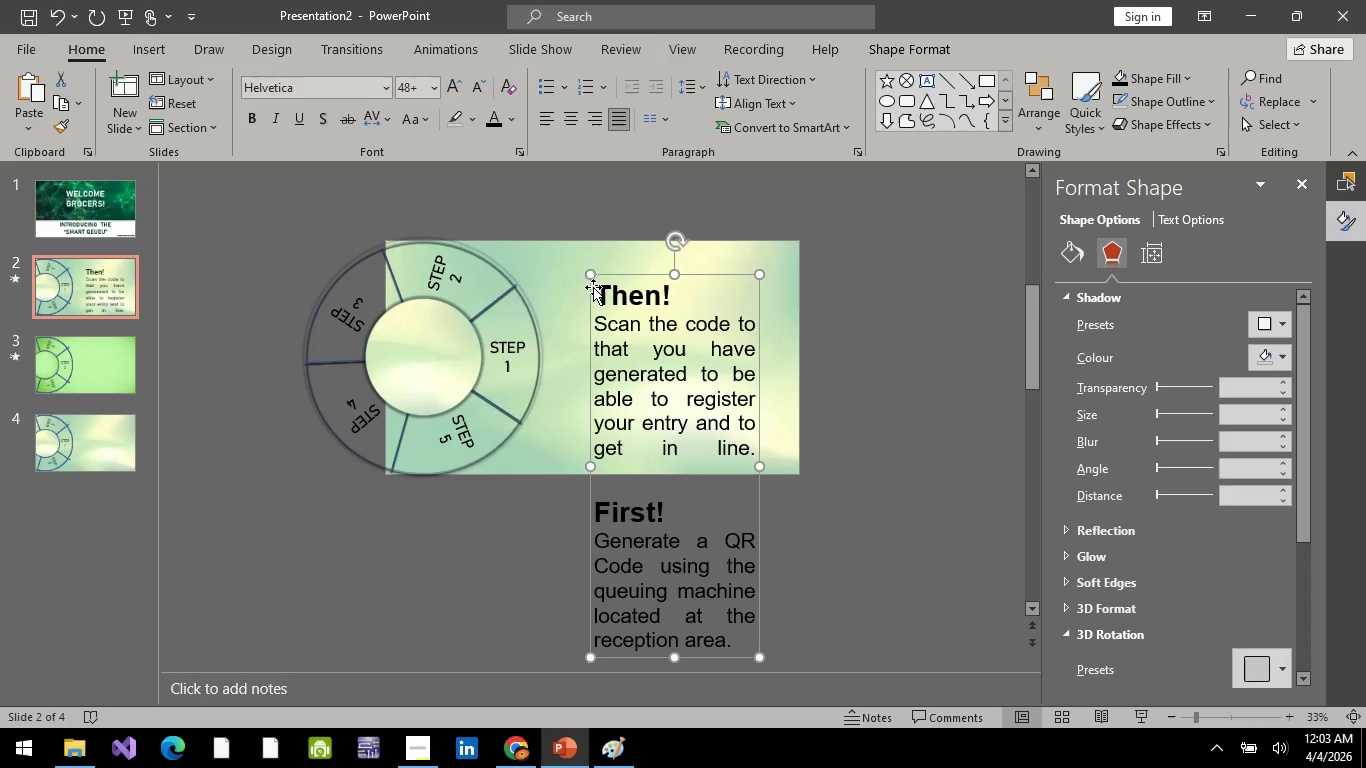 
double_click([595, 288])
 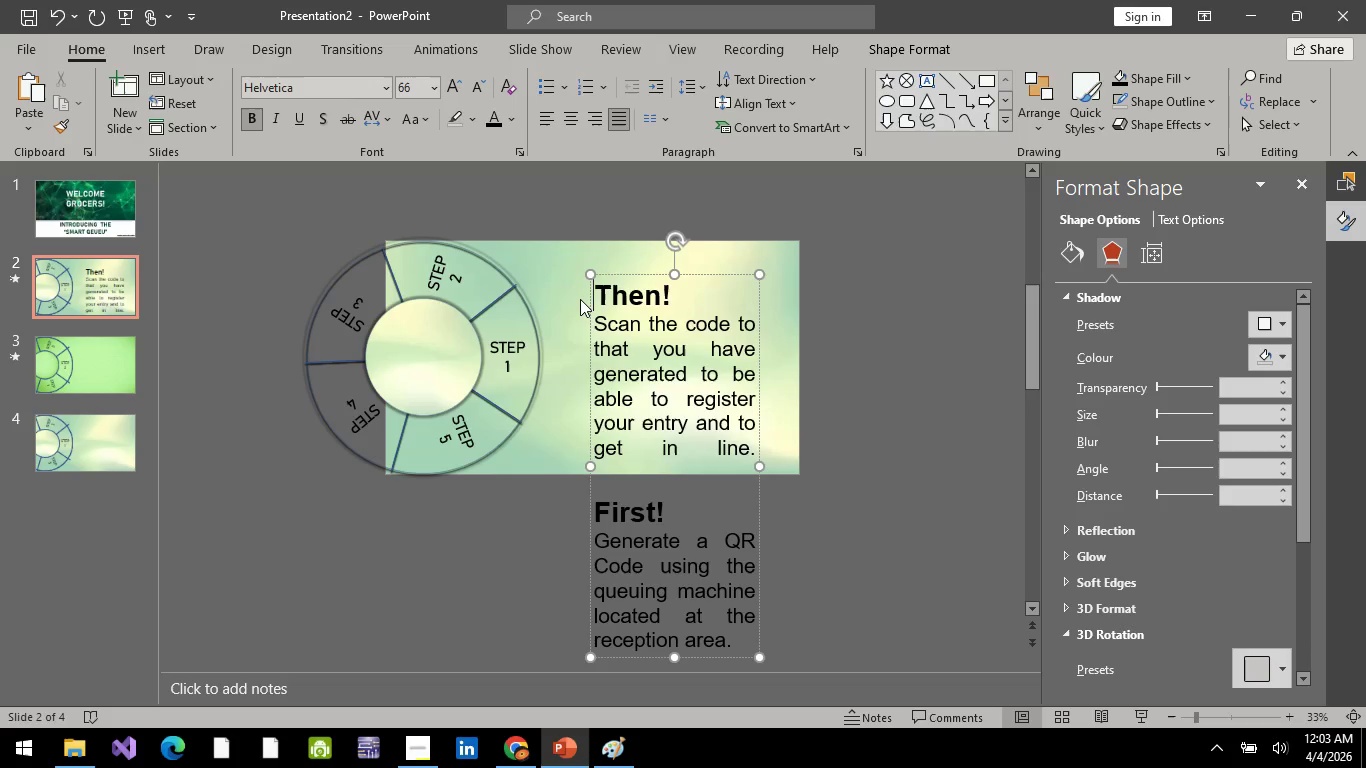 
wait(15.38)
 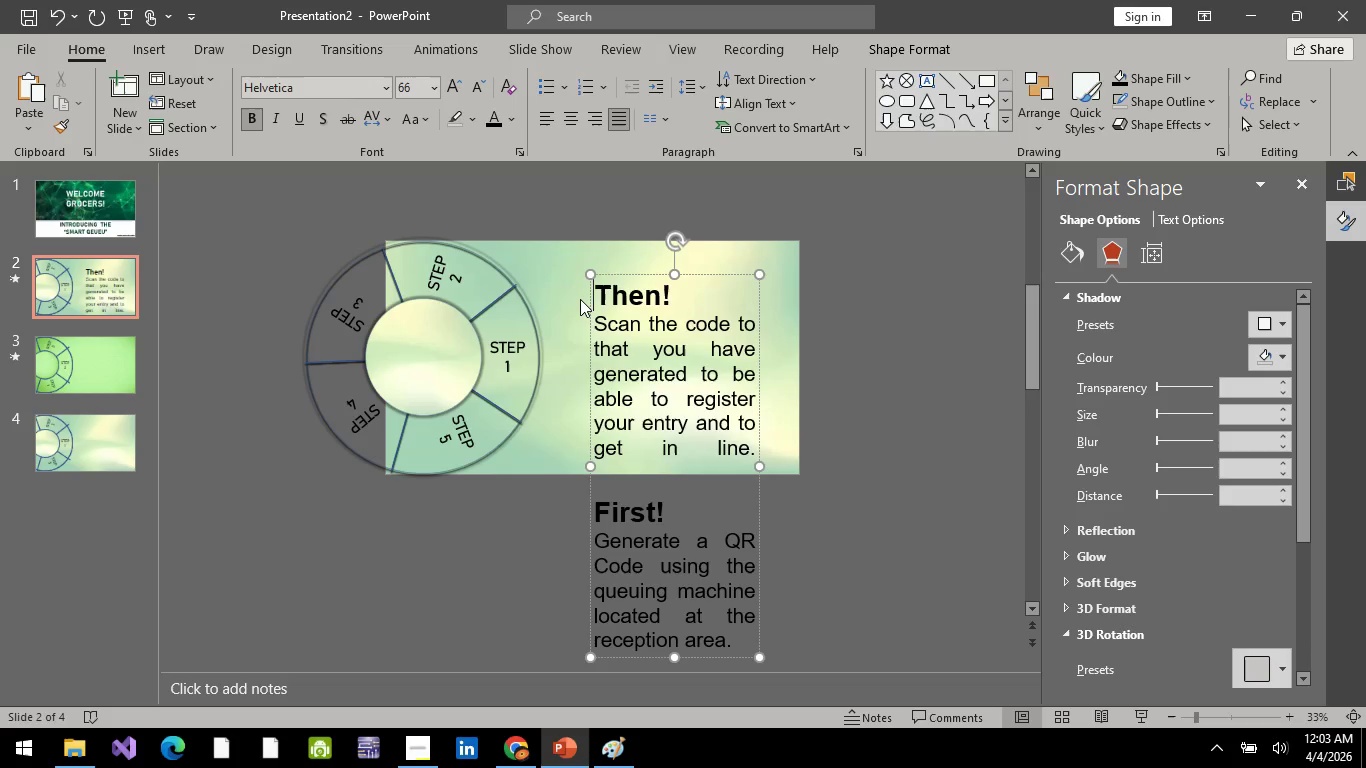 
left_click([74, 214])
 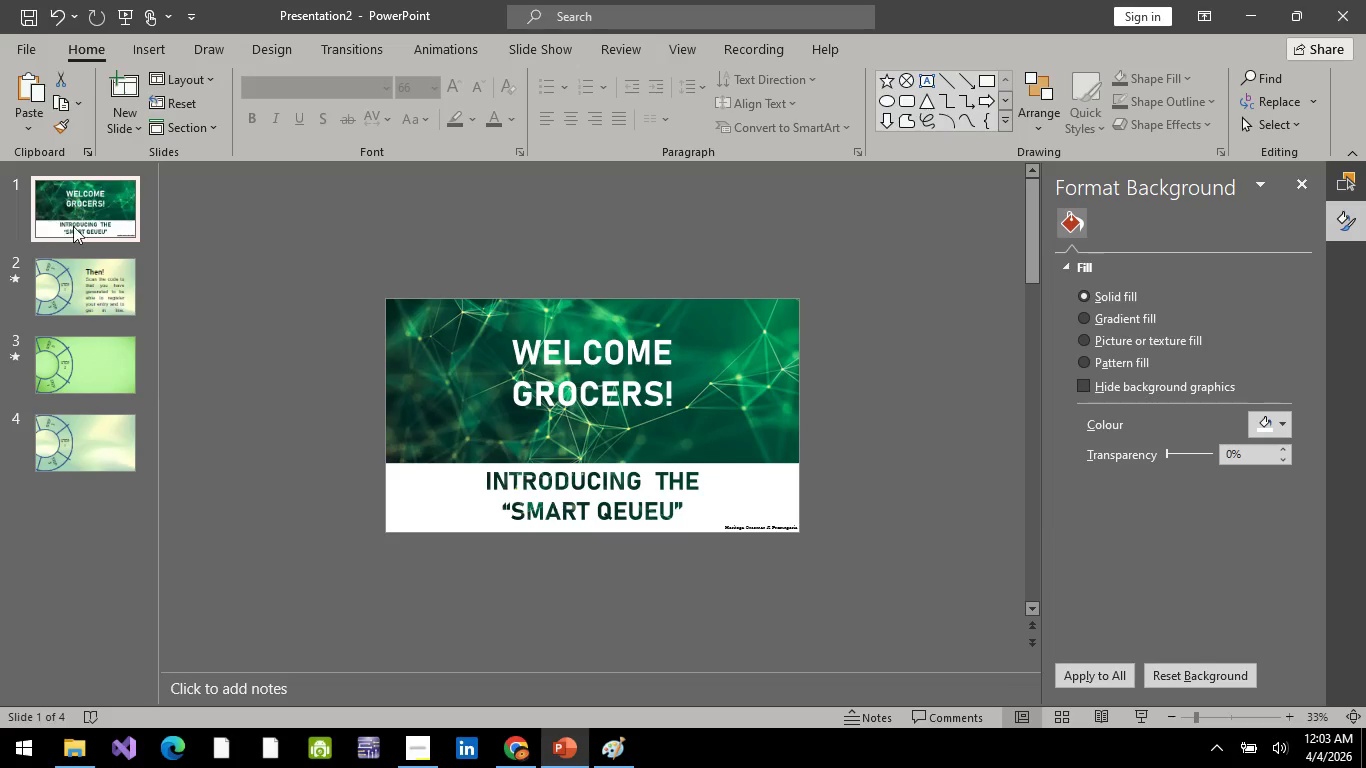 
left_click([102, 292])
 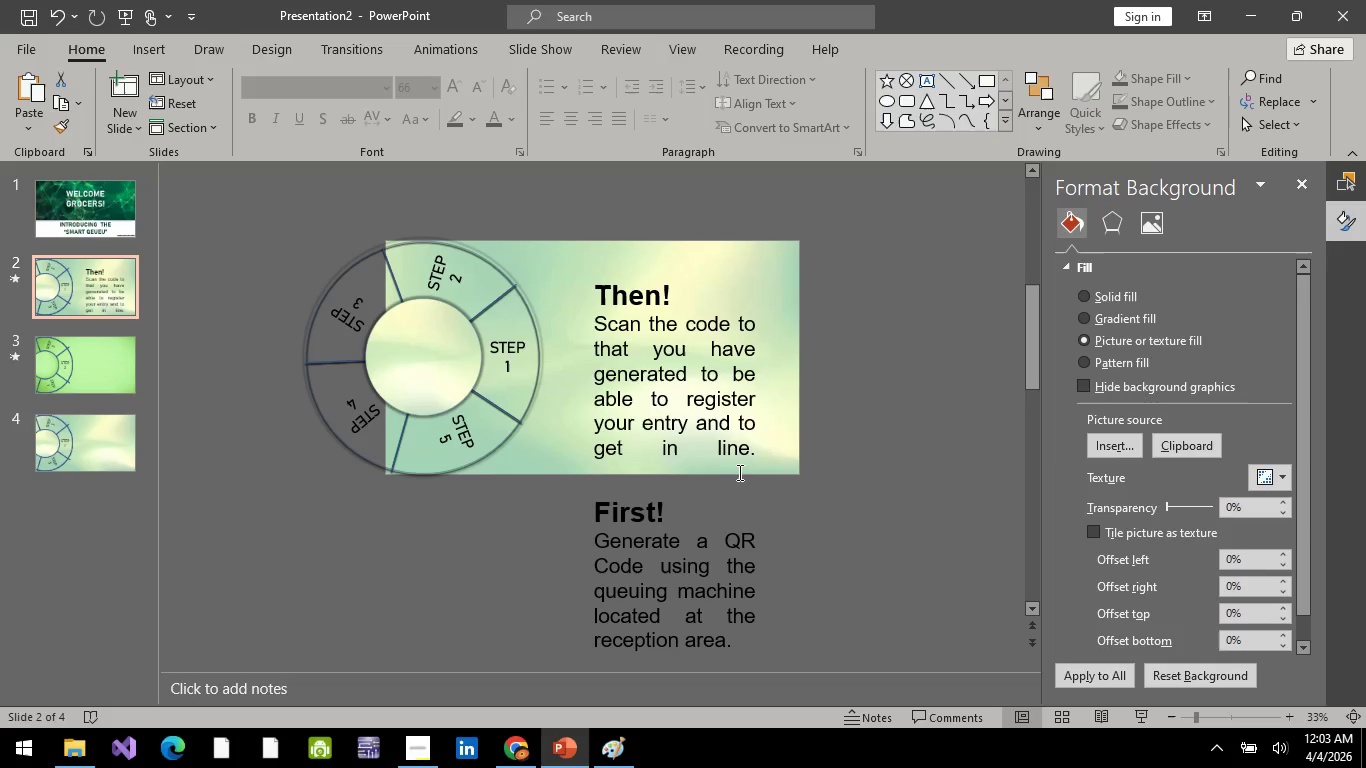 
left_click([721, 491])
 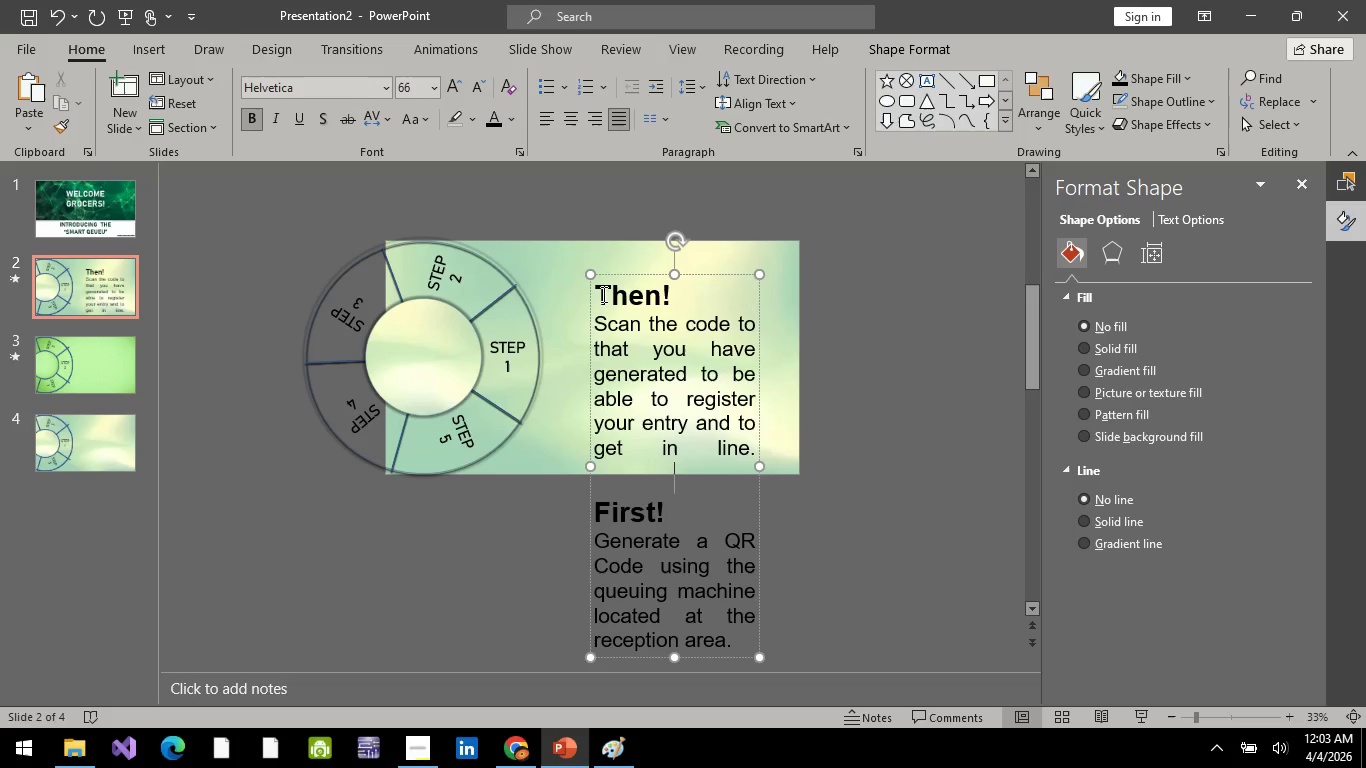 
left_click([602, 294])
 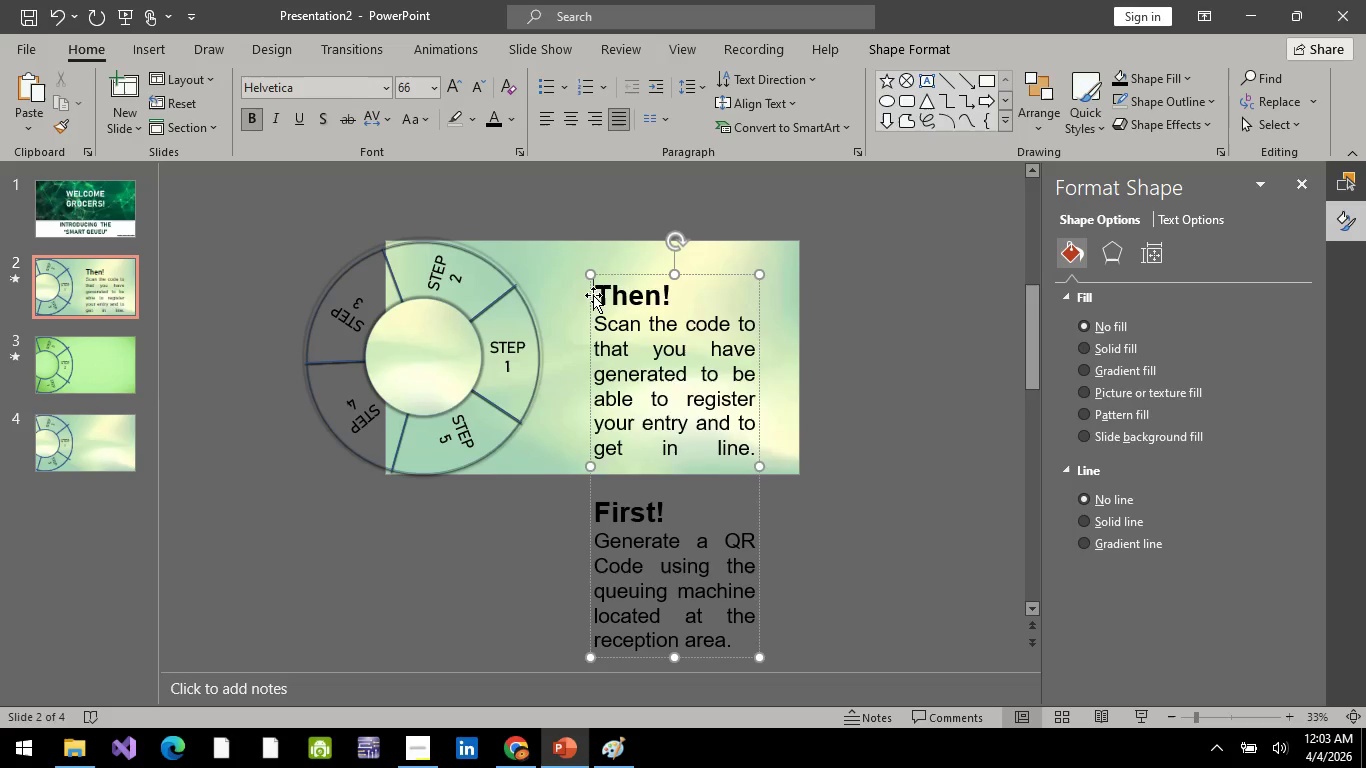 
key(Enter)
 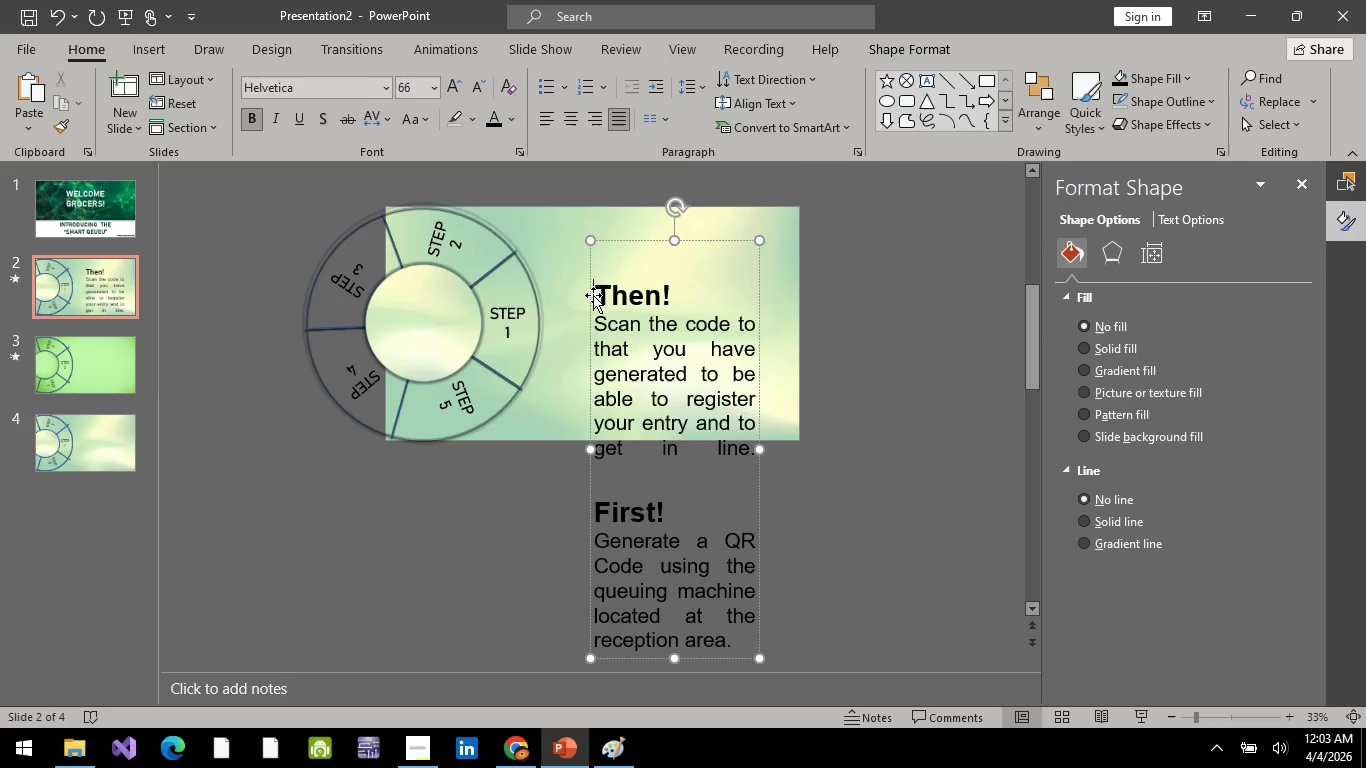 
key(Enter)
 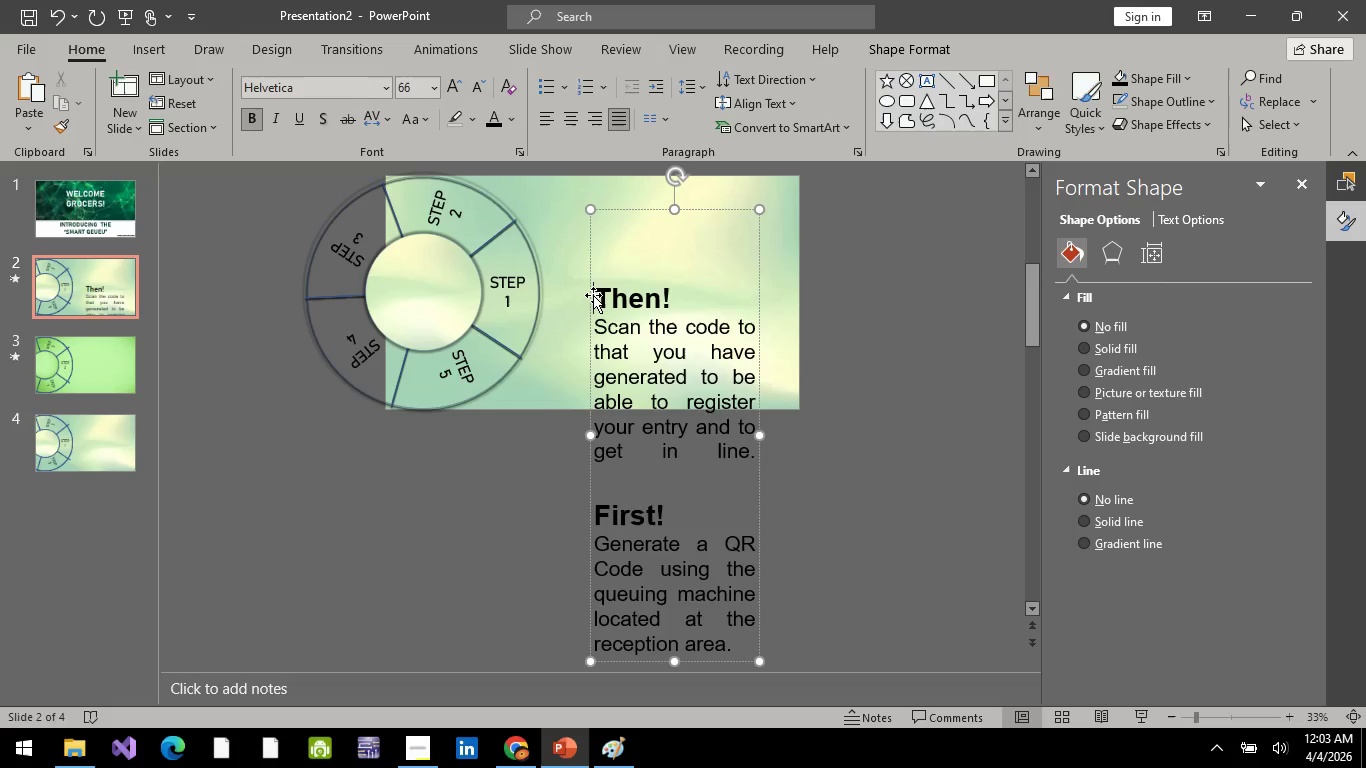 
key(ArrowUp)
 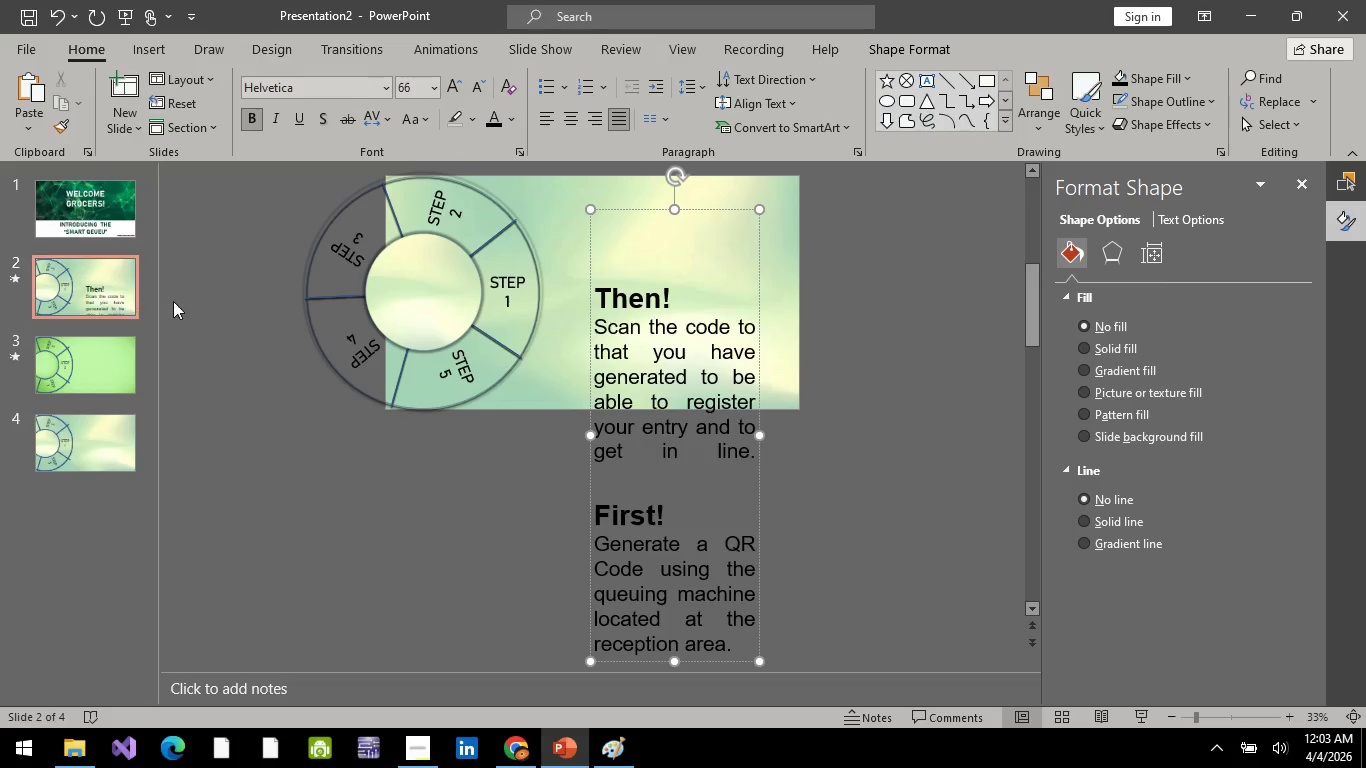 
wait(7.59)
 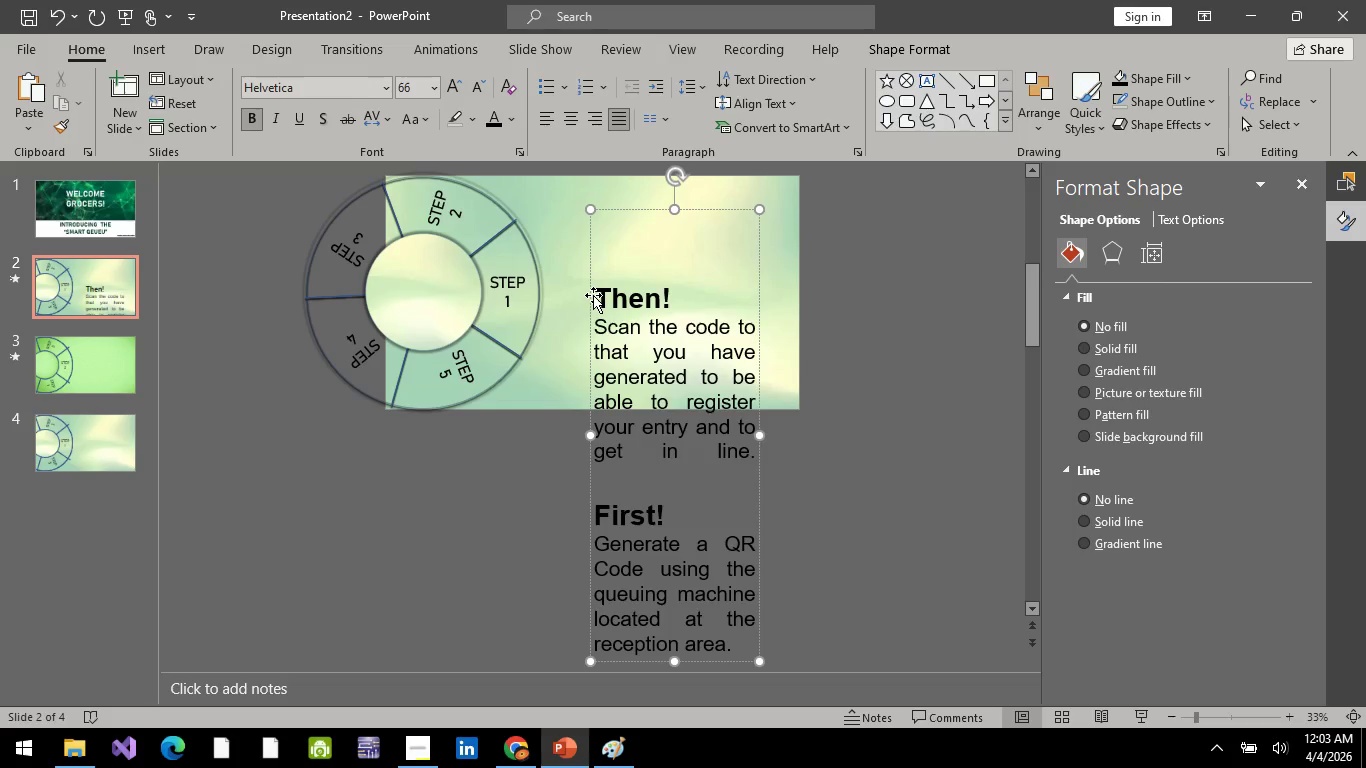 
key(ArrowUp)
 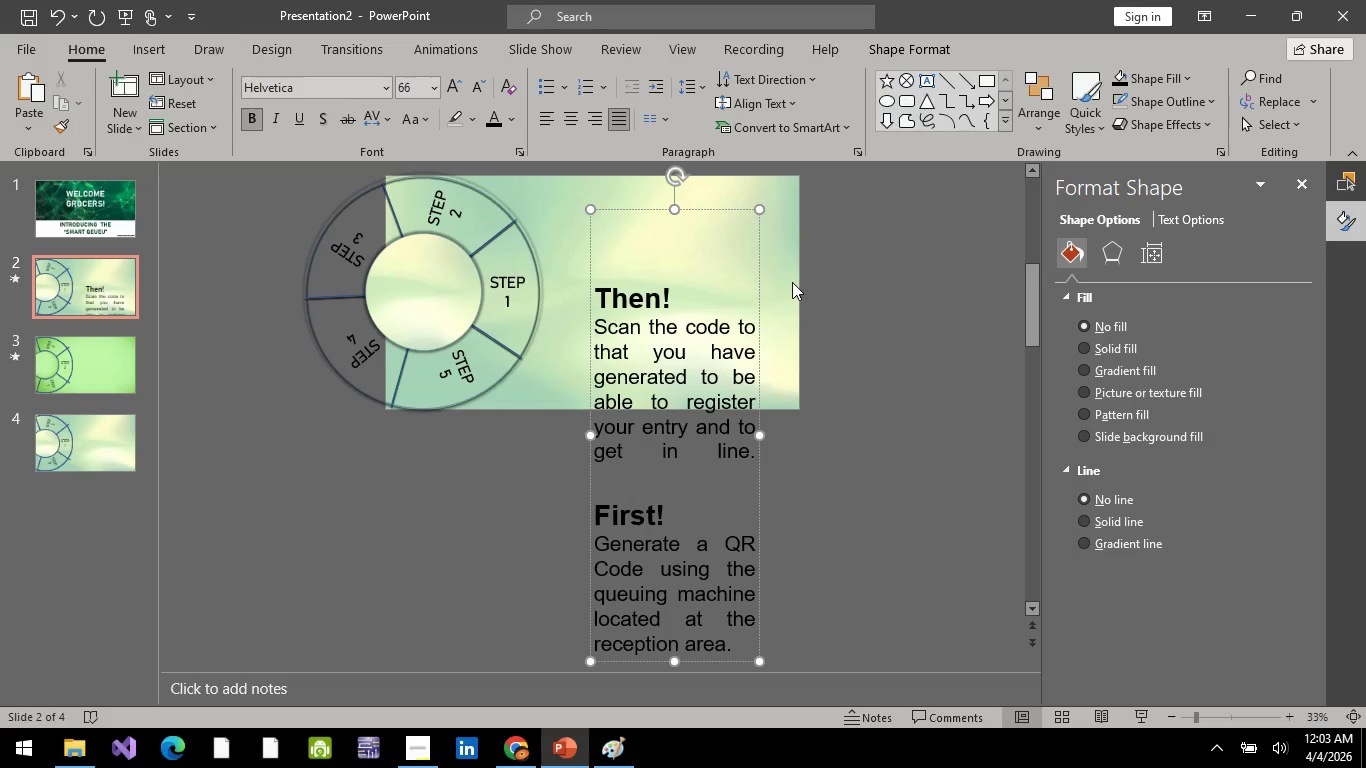 
type(NE)
key(Backspace)
type(w)
key(Backspace)
type(ext)
 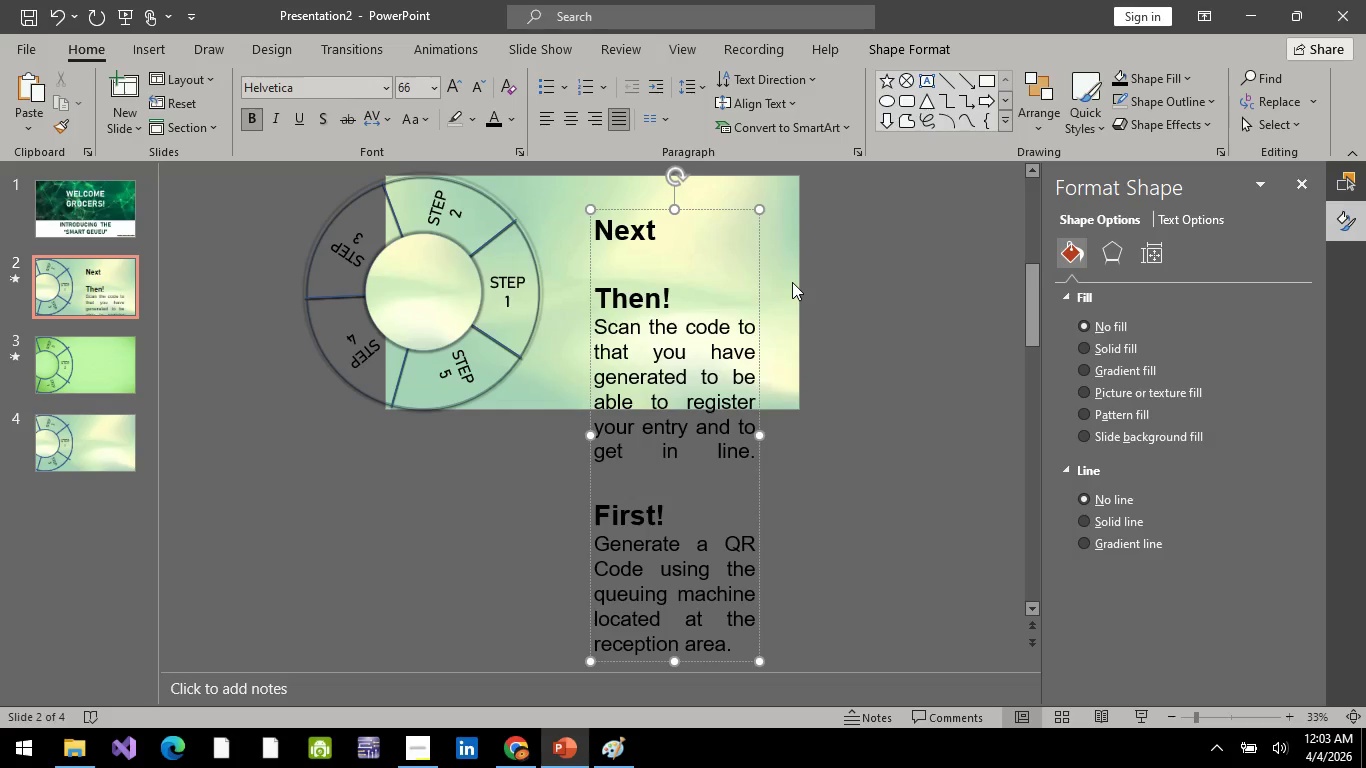 
key(ArrowDown)
 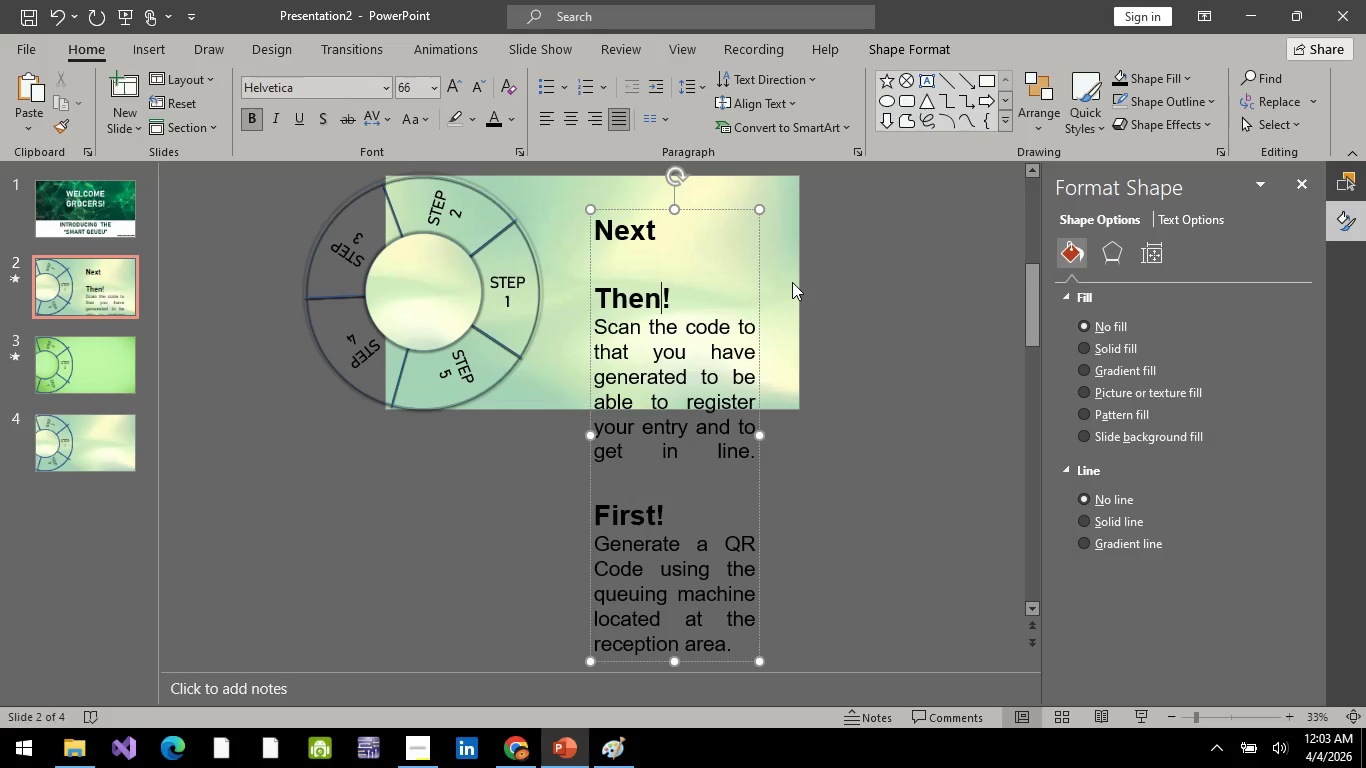 
key(ArrowDown)
 